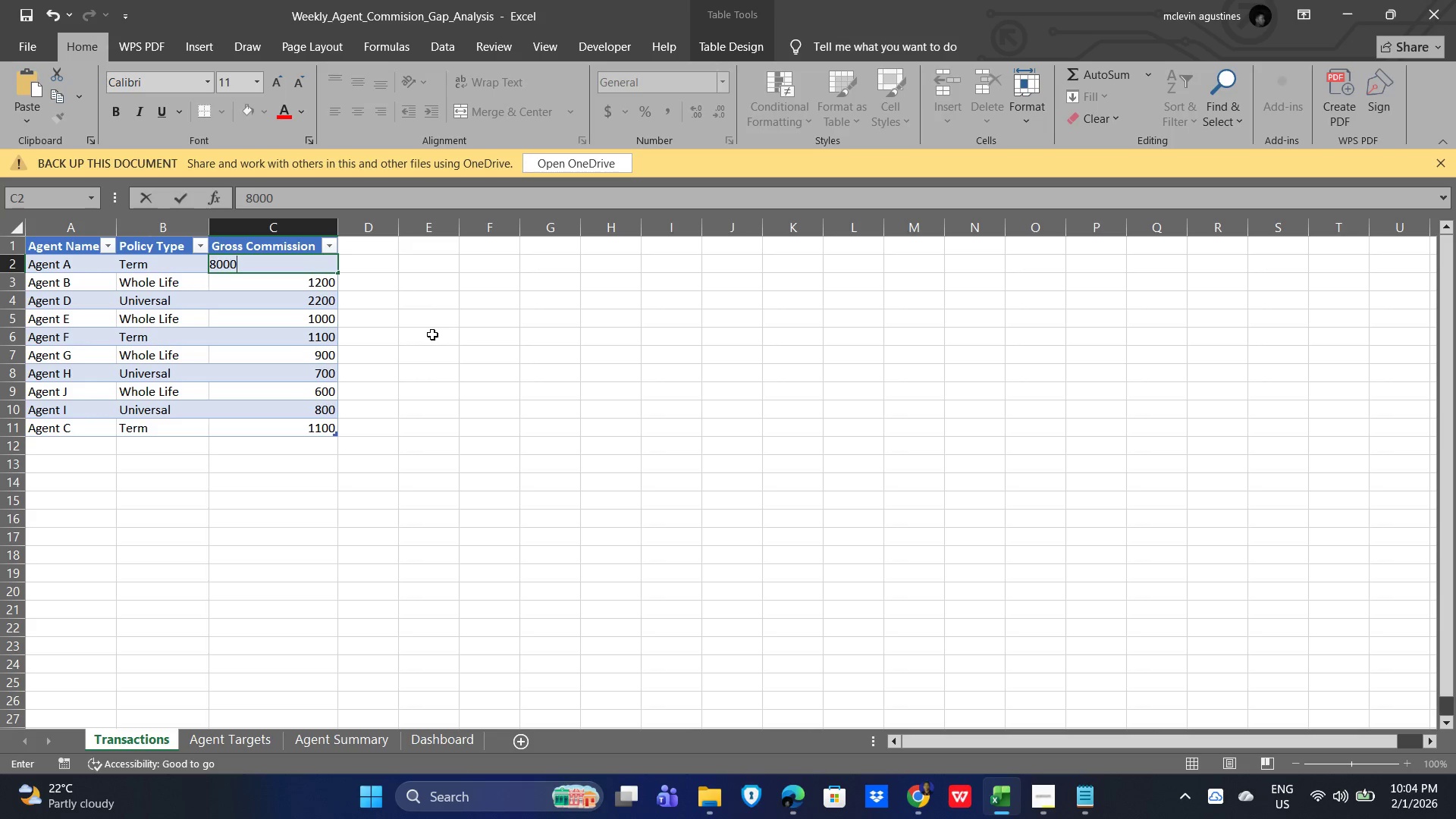 
key(Backspace)
 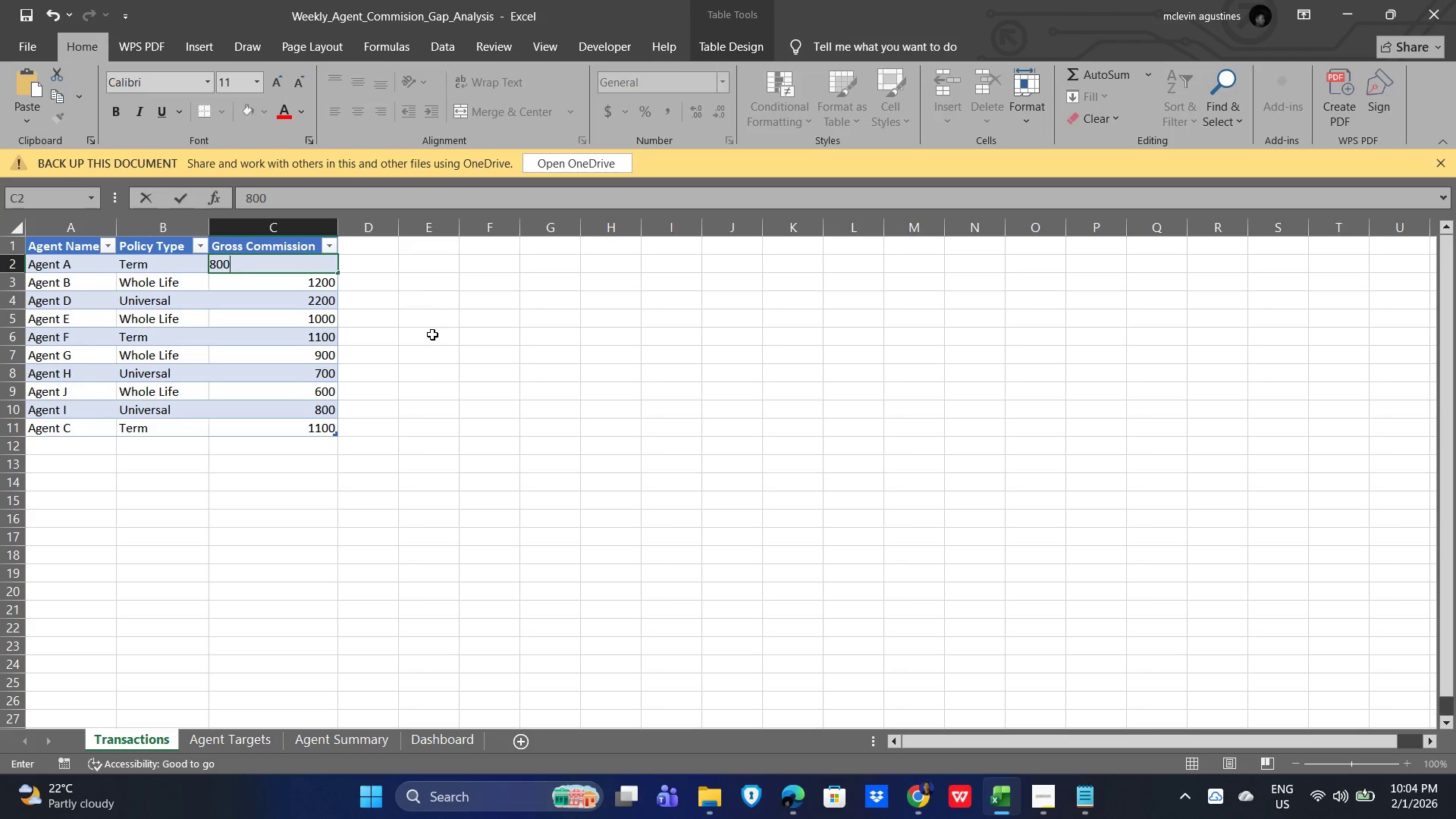 
key(Backspace)
 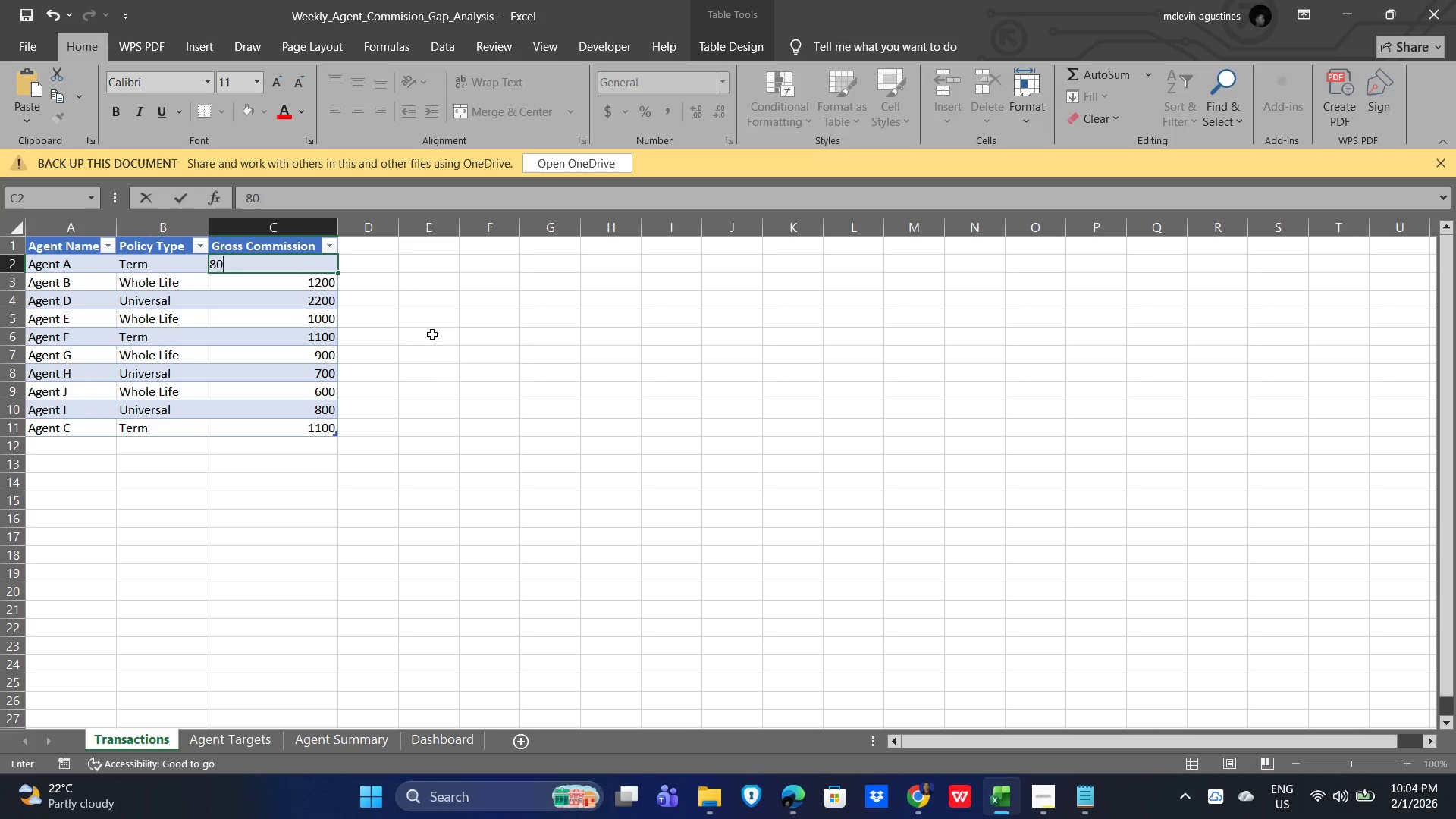 
key(Backspace)
 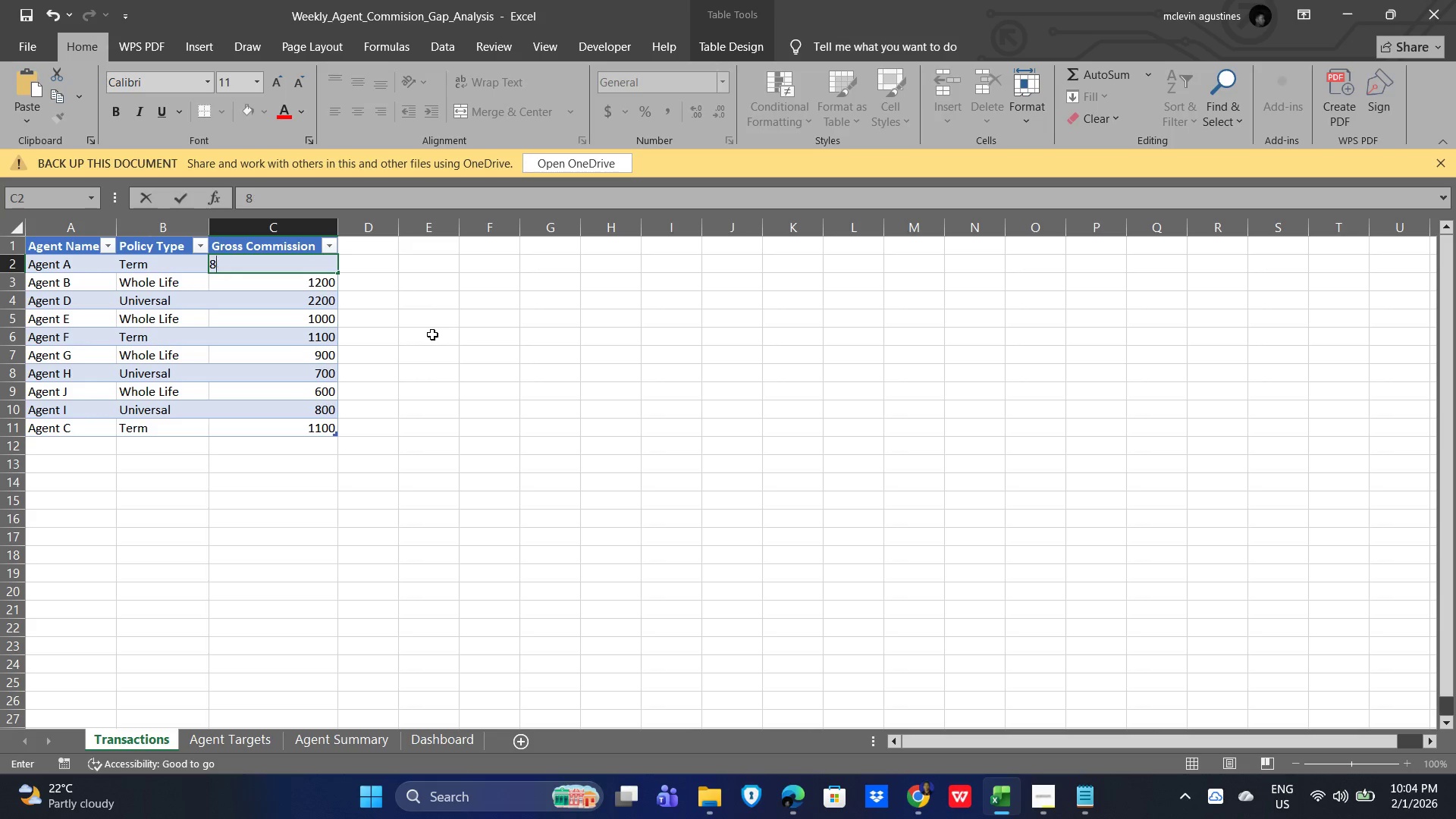 
key(Backspace)
 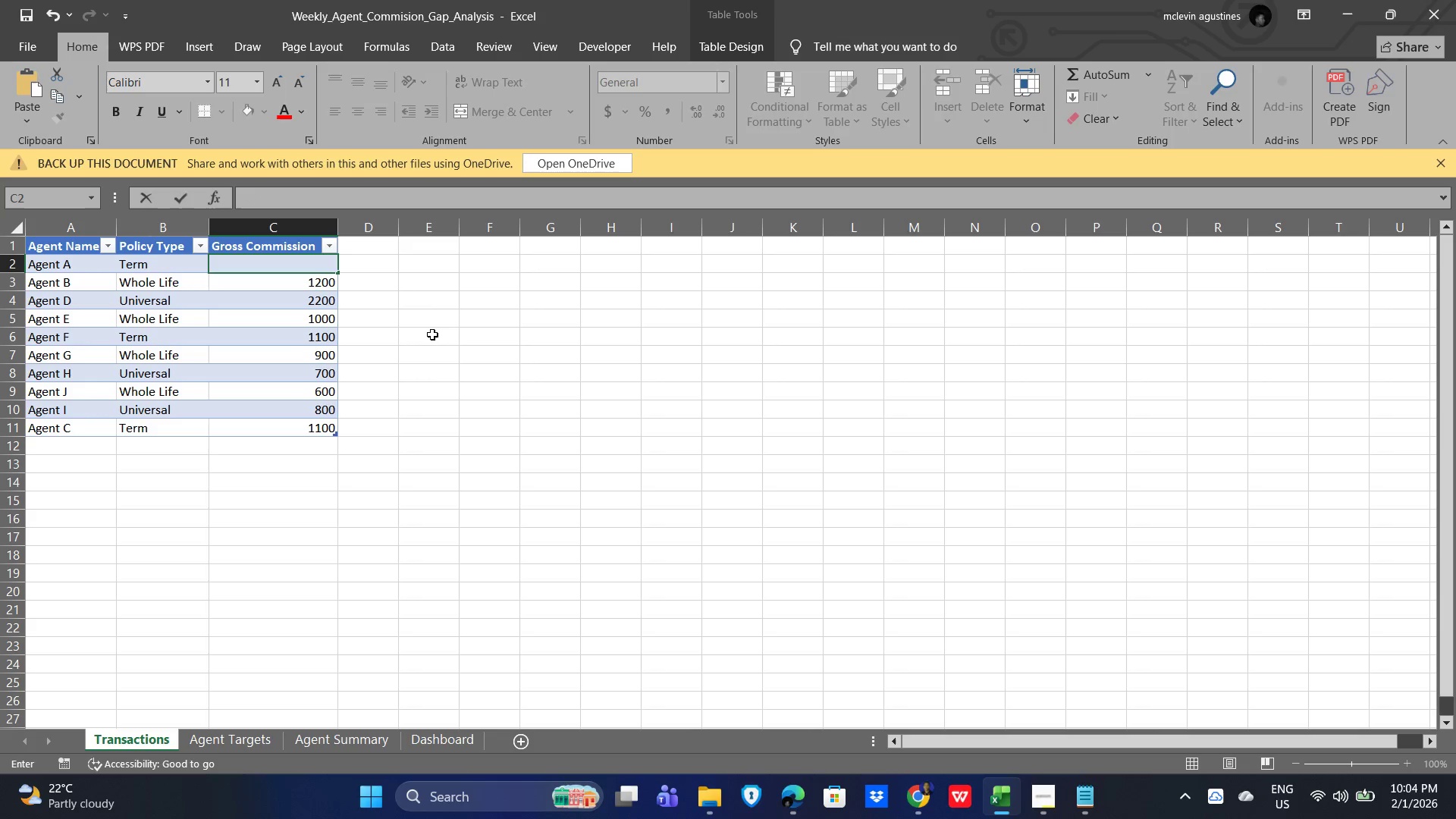 
key(Numpad1)
 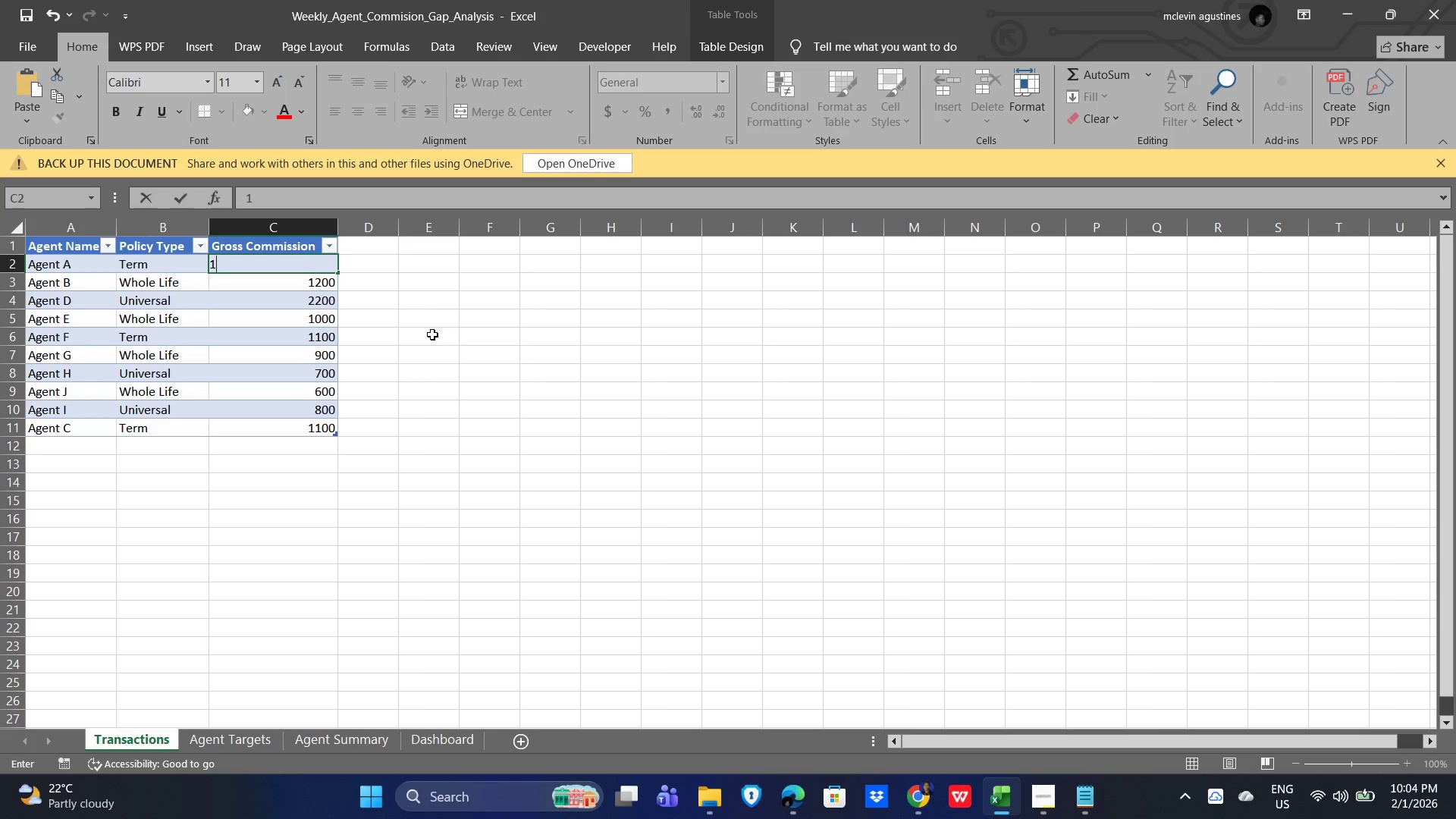 
key(Numpad7)
 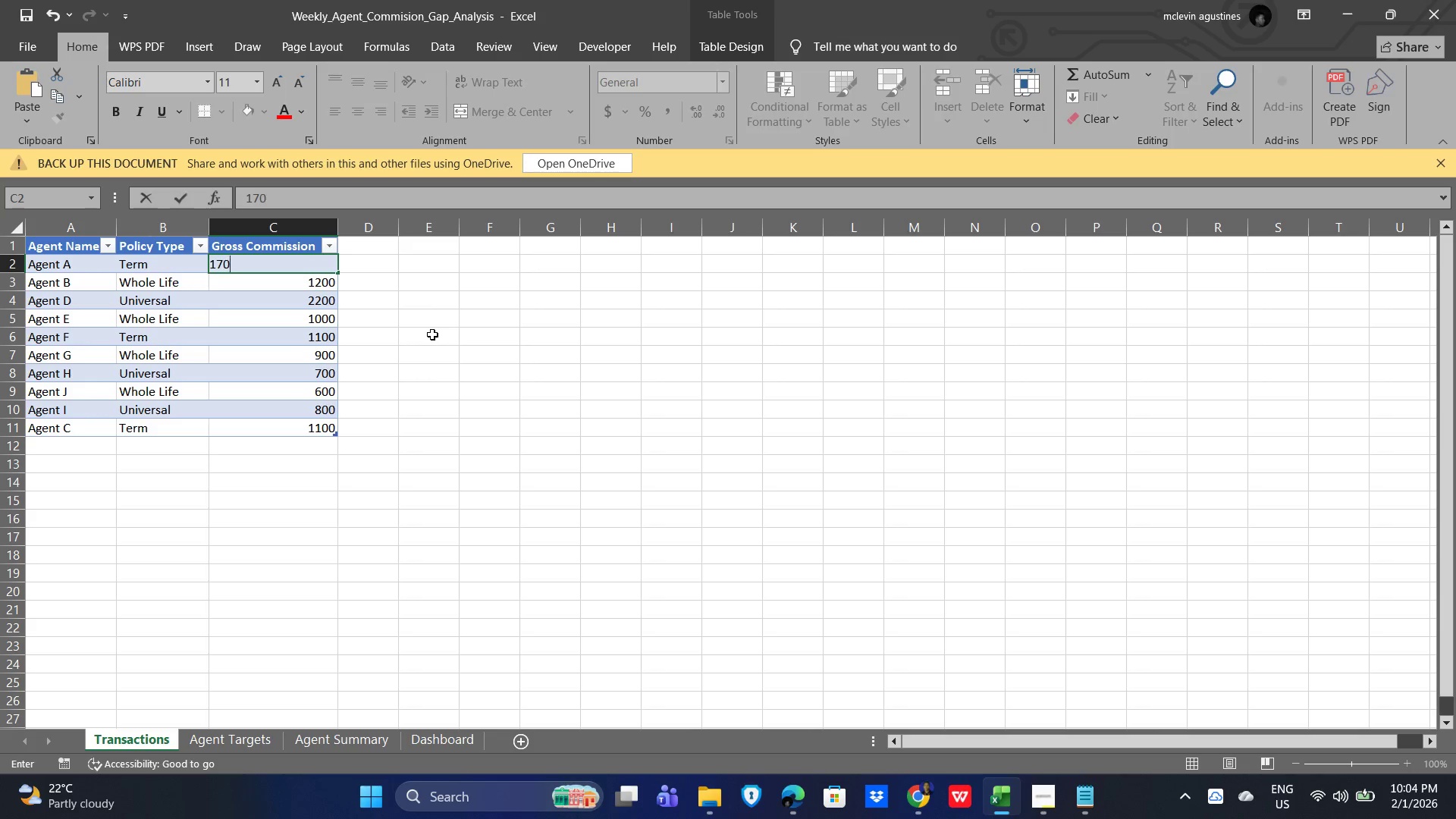 
key(Numpad0)
 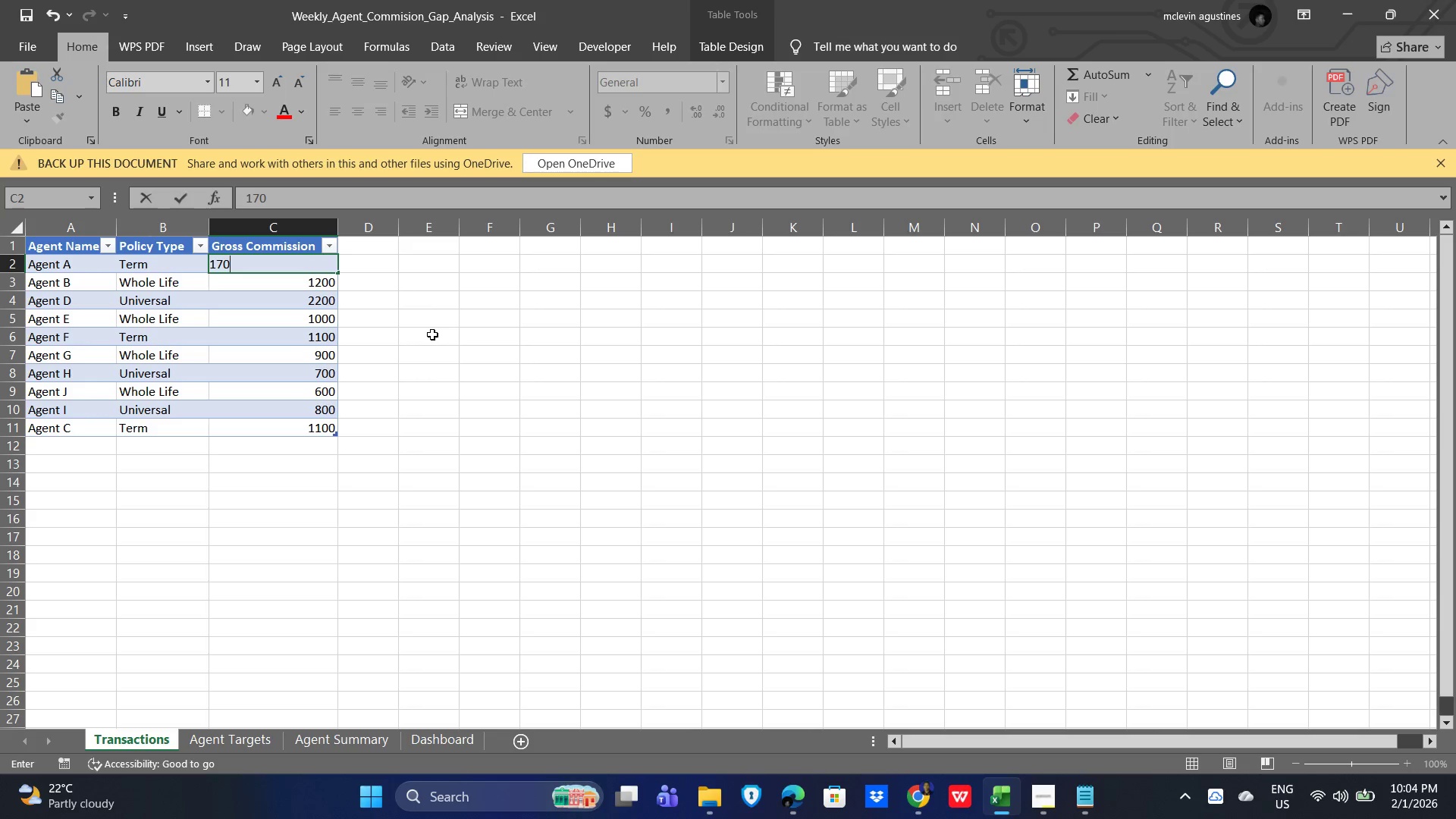 
key(Numpad0)
 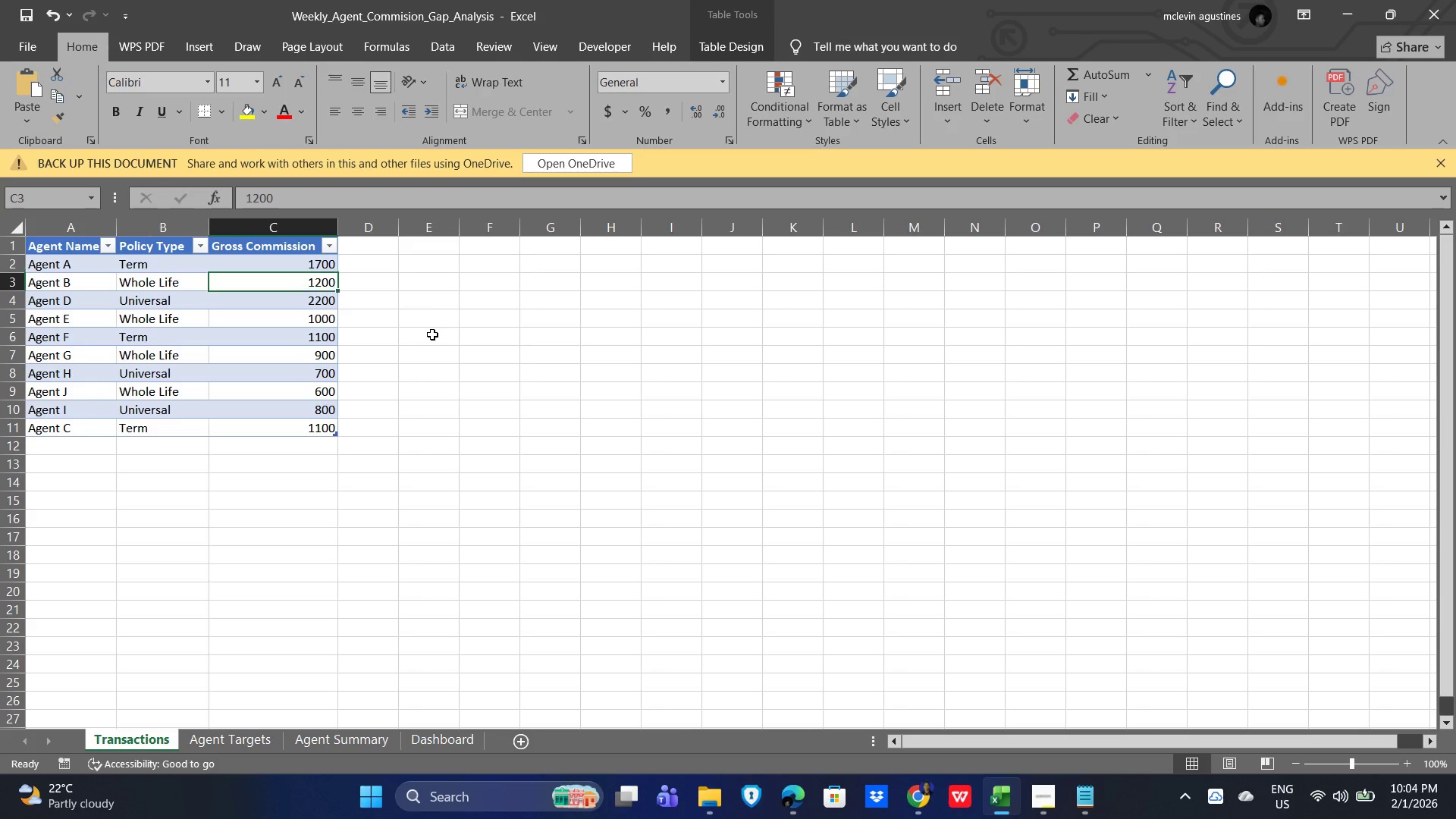 
key(NumpadEnter)
 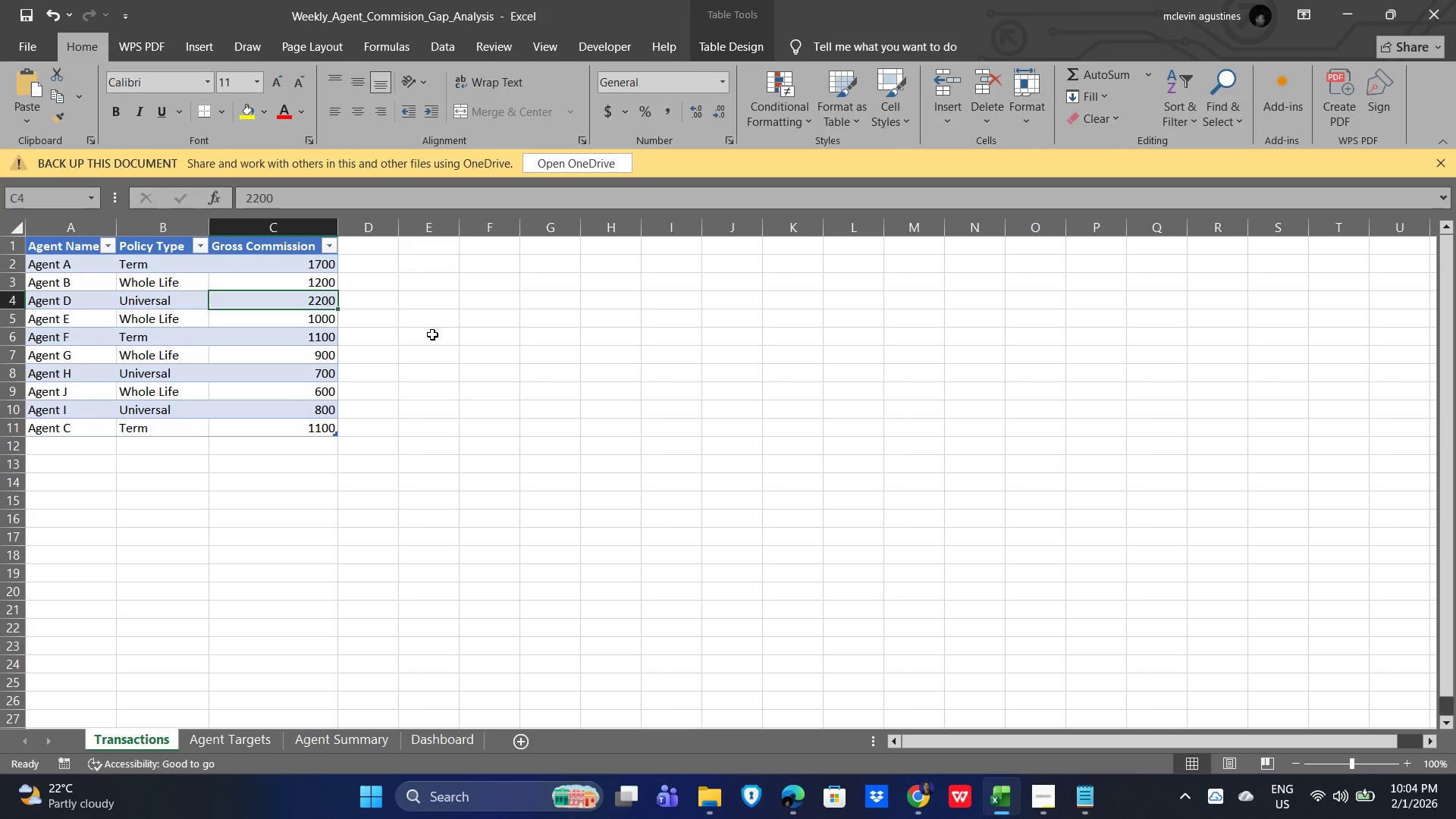 
key(NumpadEnter)
 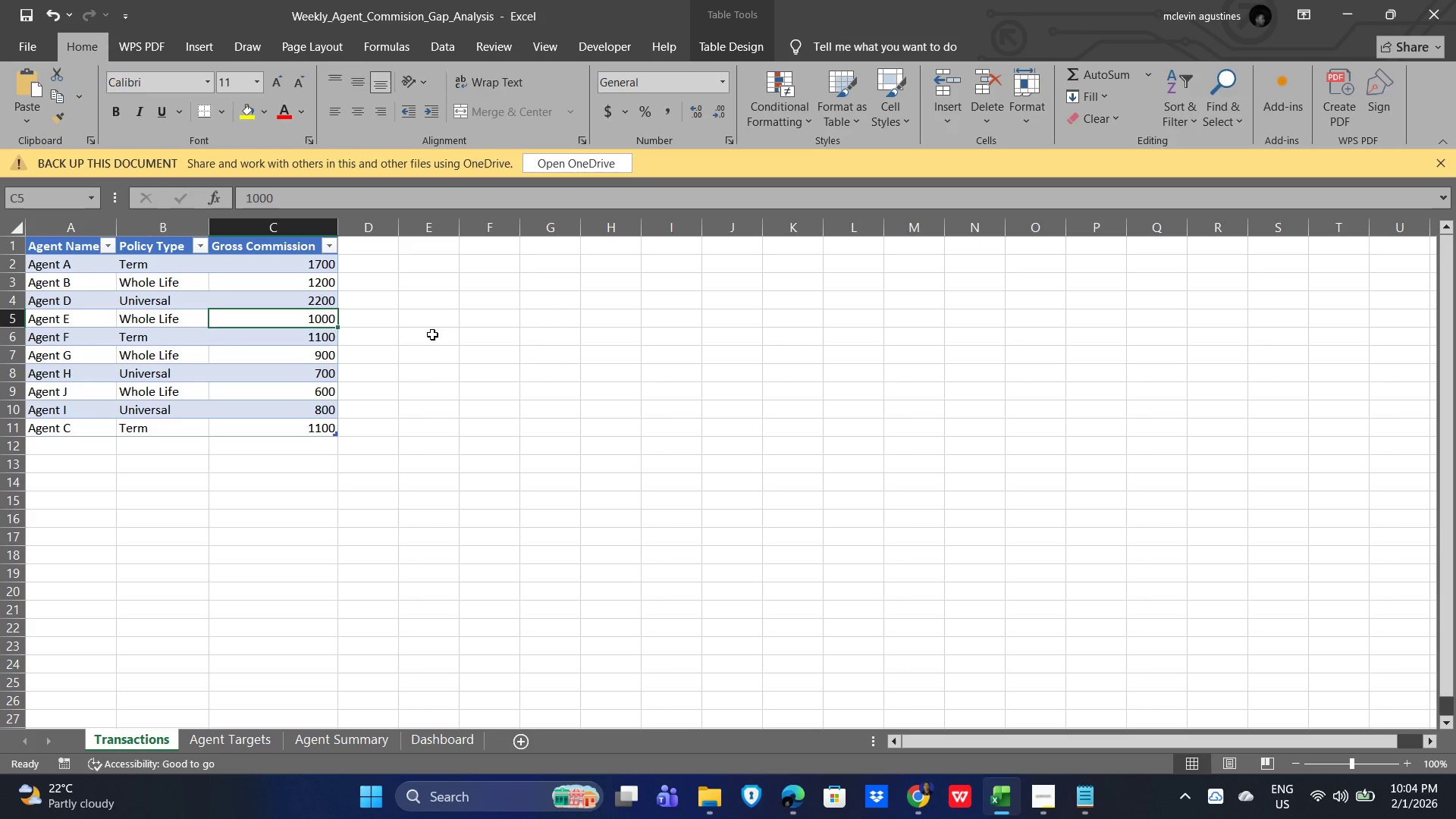 
key(NumpadEnter)
 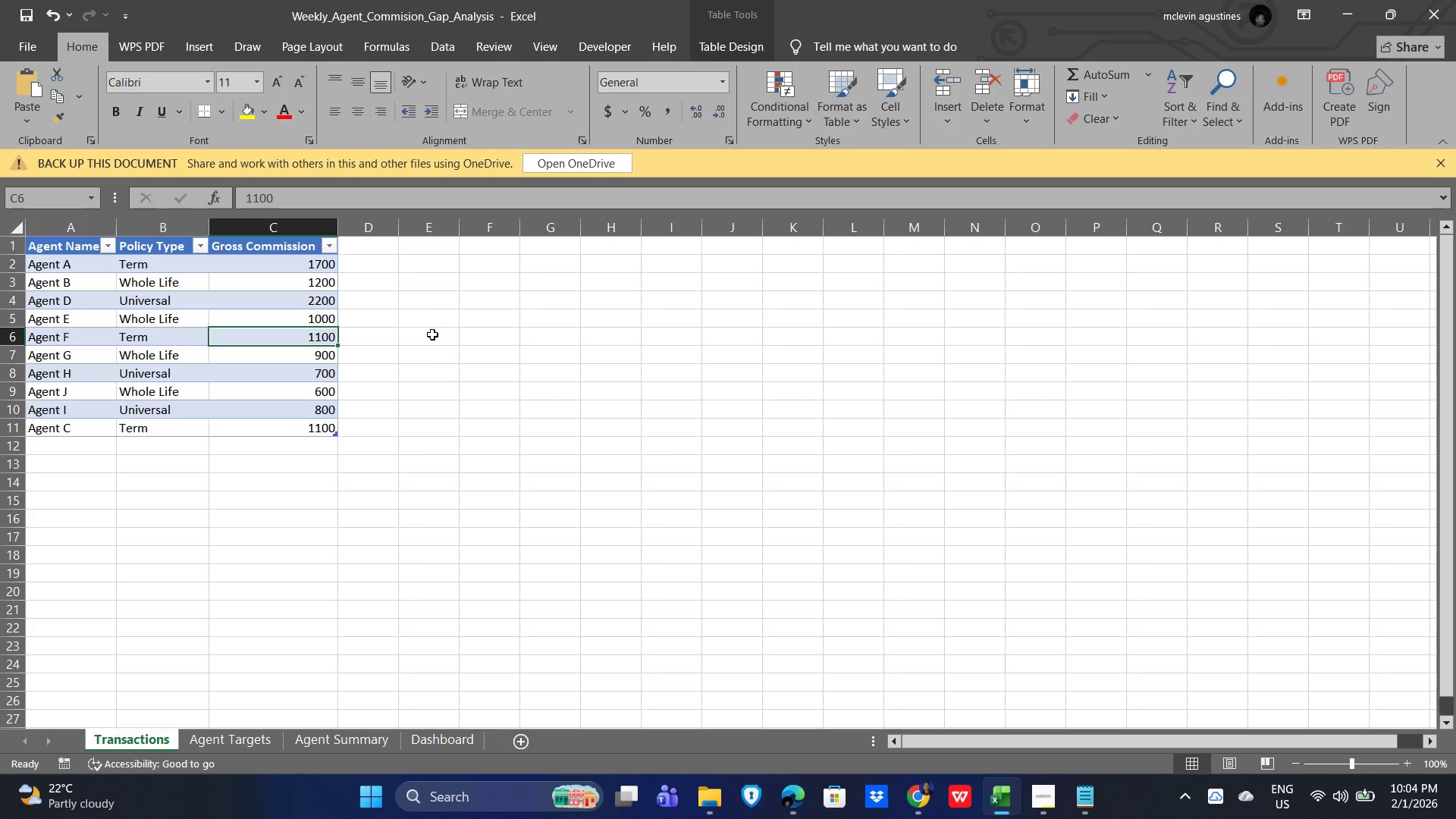 
key(NumpadEnter)
 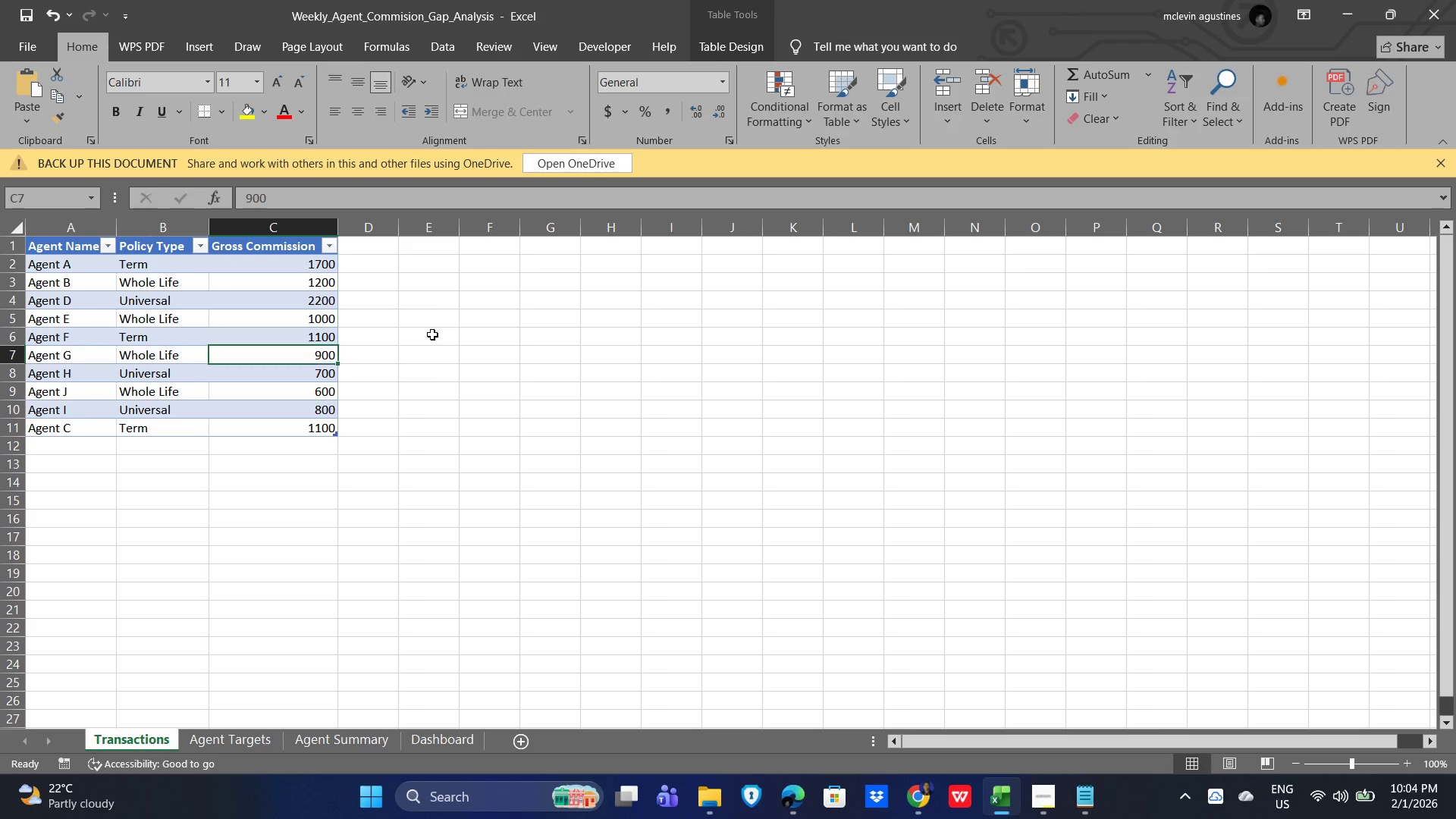 
key(NumpadEnter)
 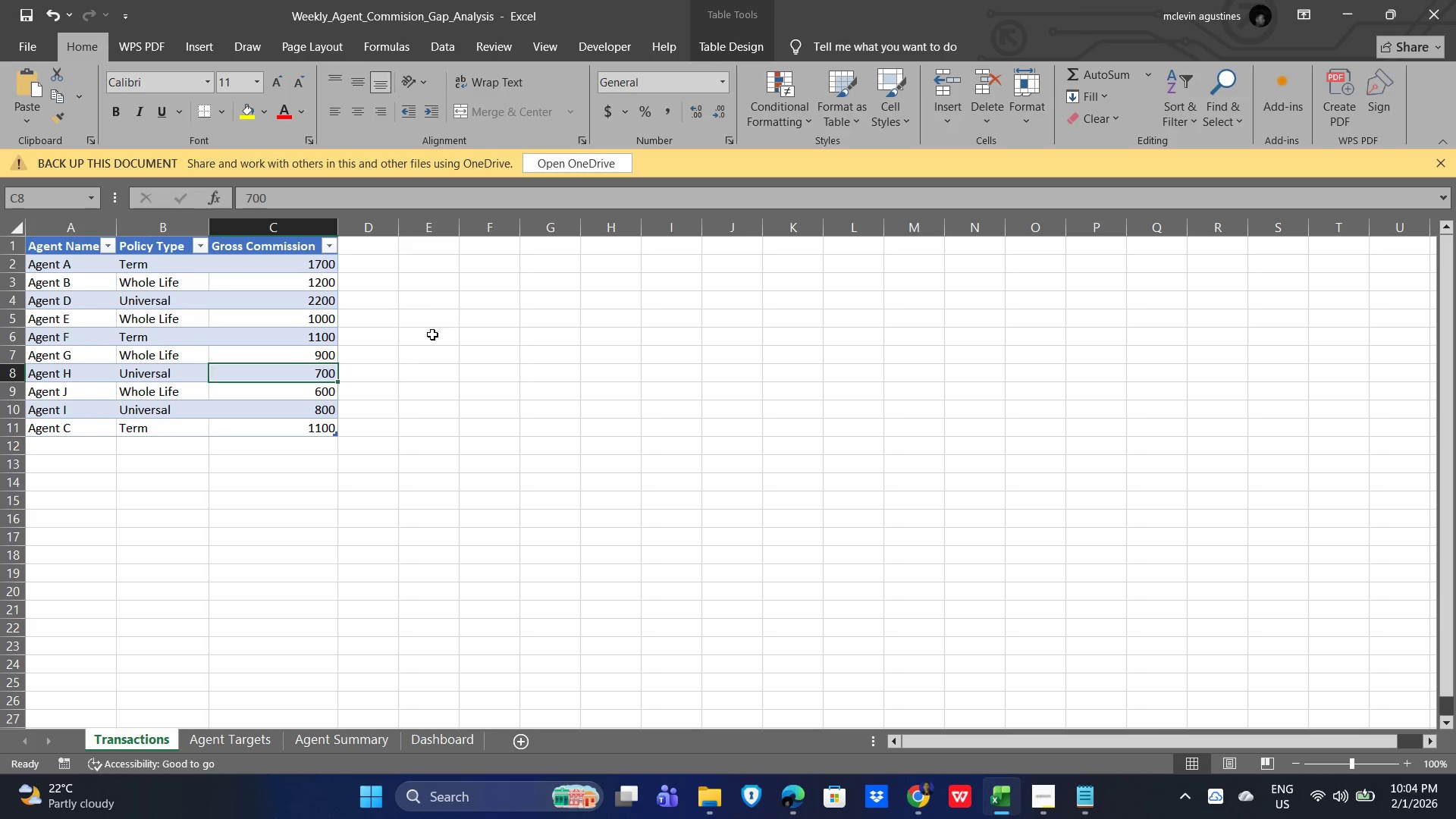 
key(Numpad0)
 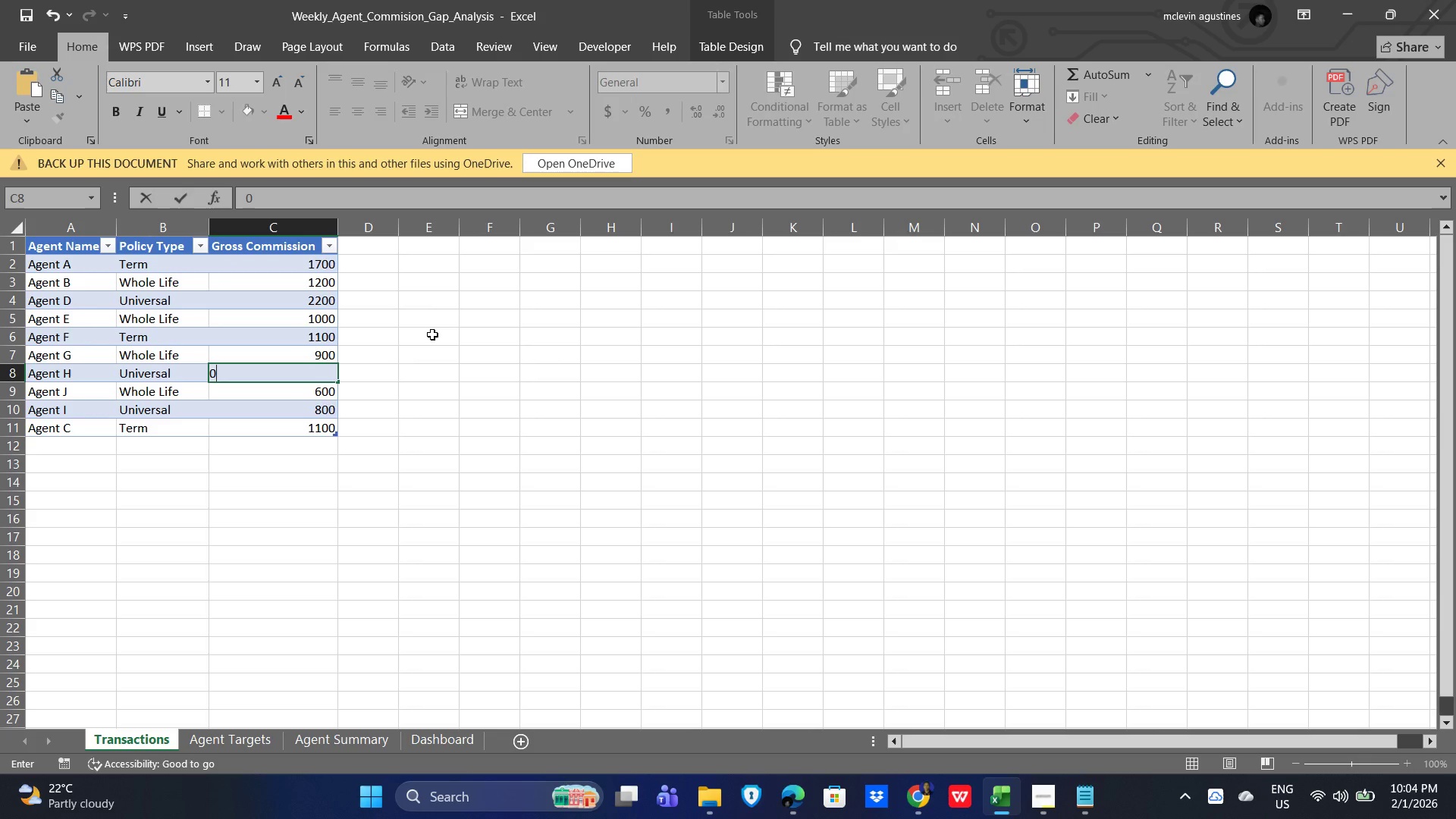 
key(Backspace)
 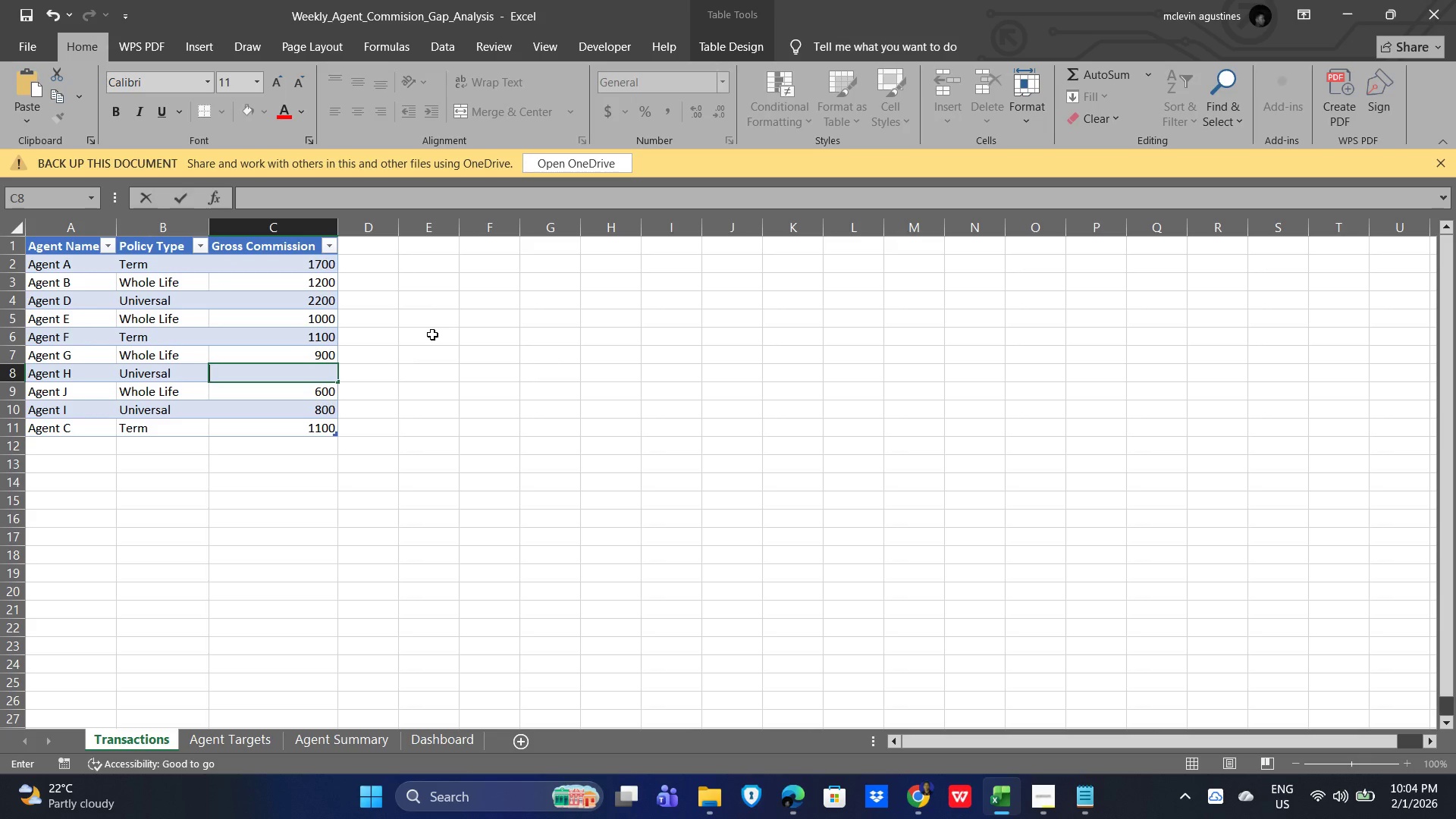 
key(Numpad1)
 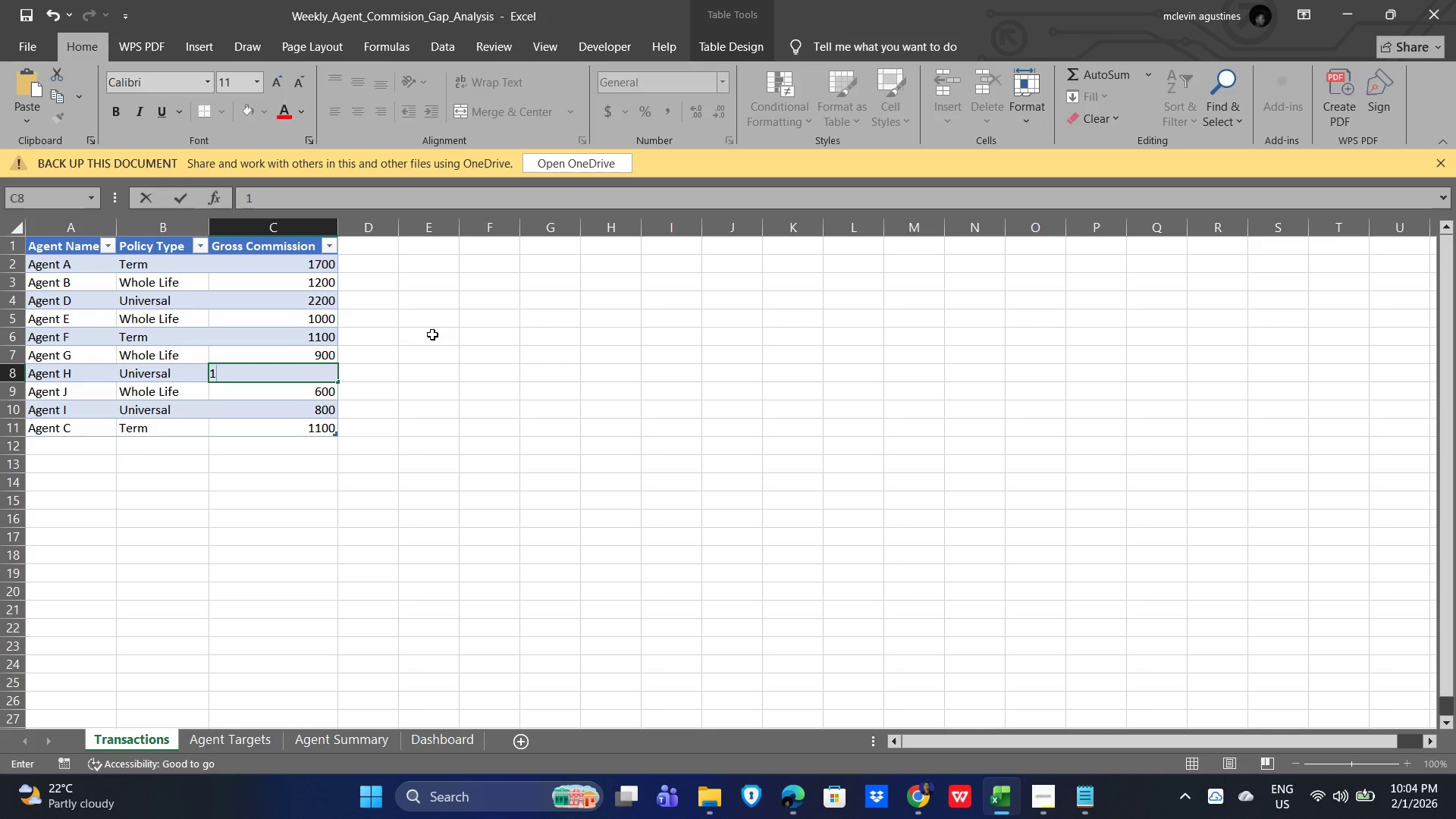 
key(Numpad6)
 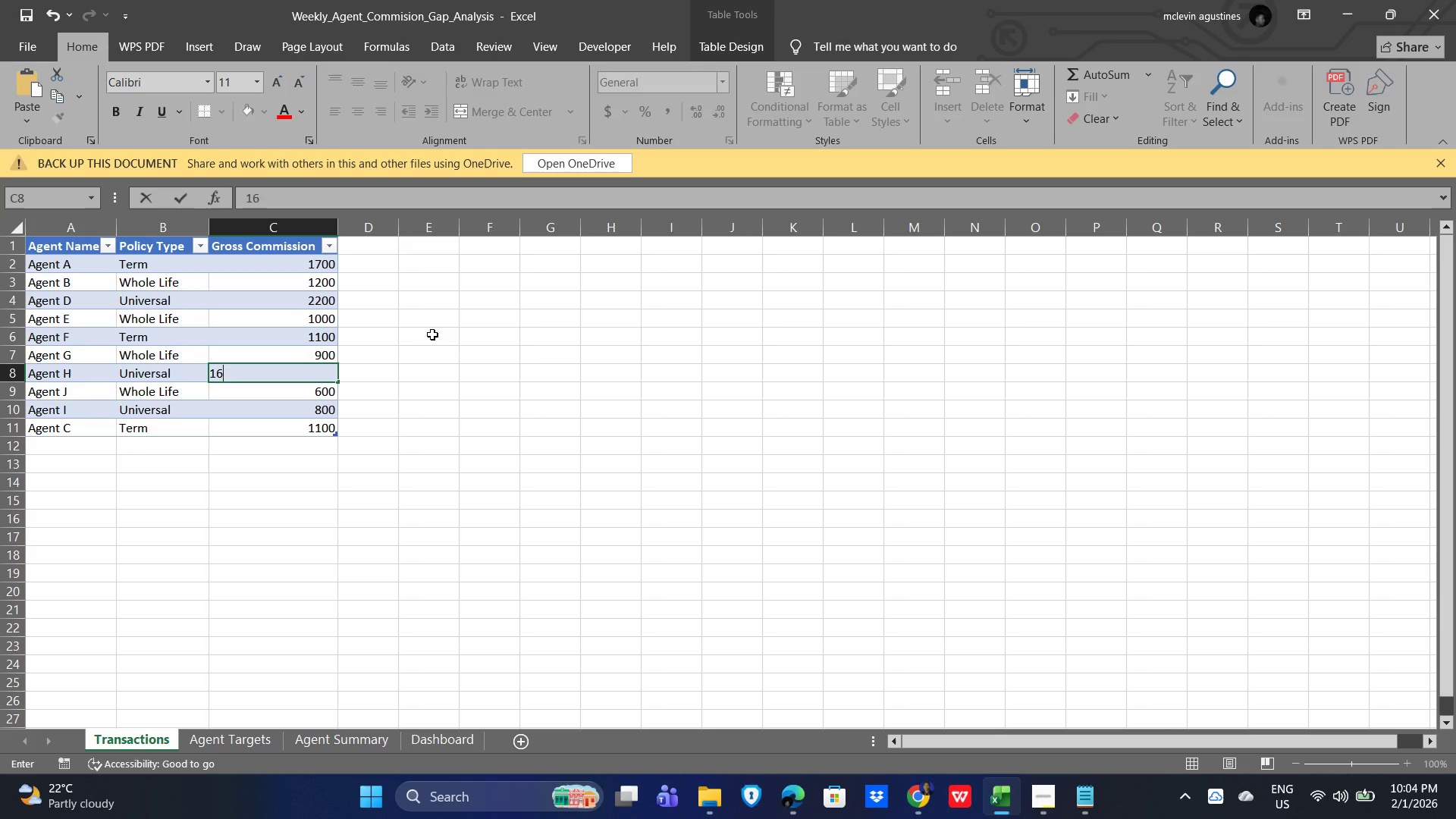 
key(Numpad0)
 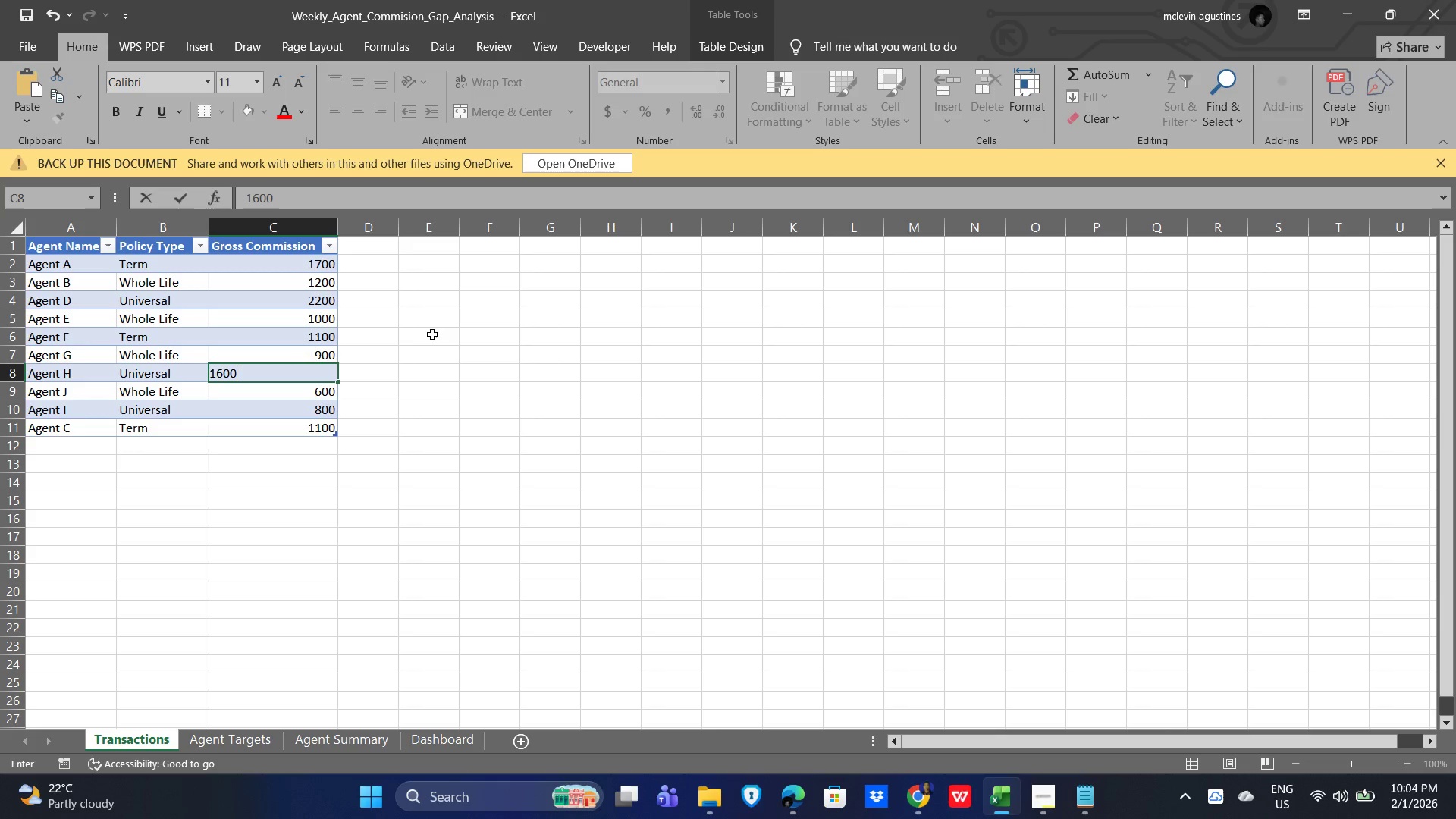 
key(Numpad0)
 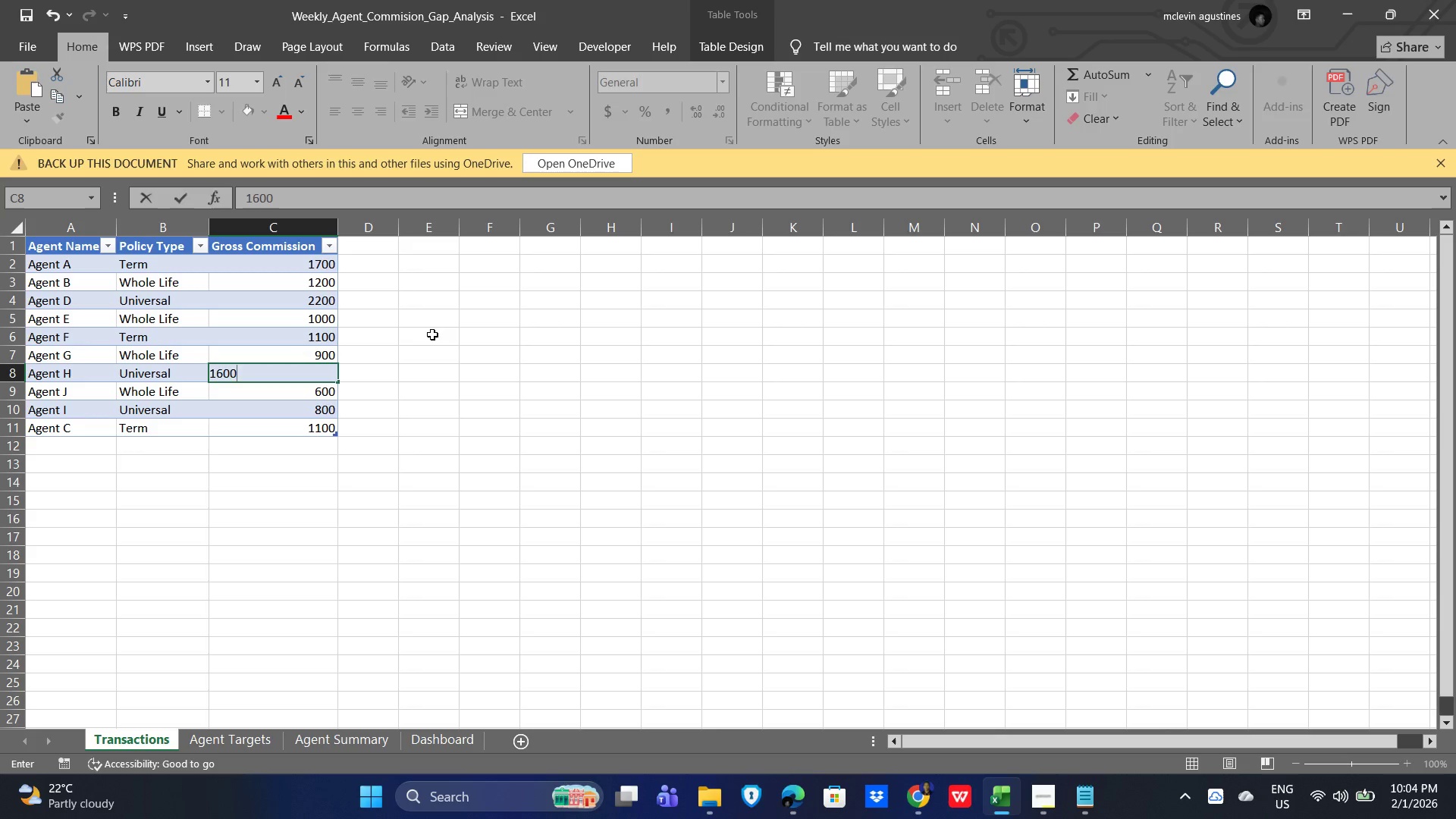 
key(NumpadEnter)
 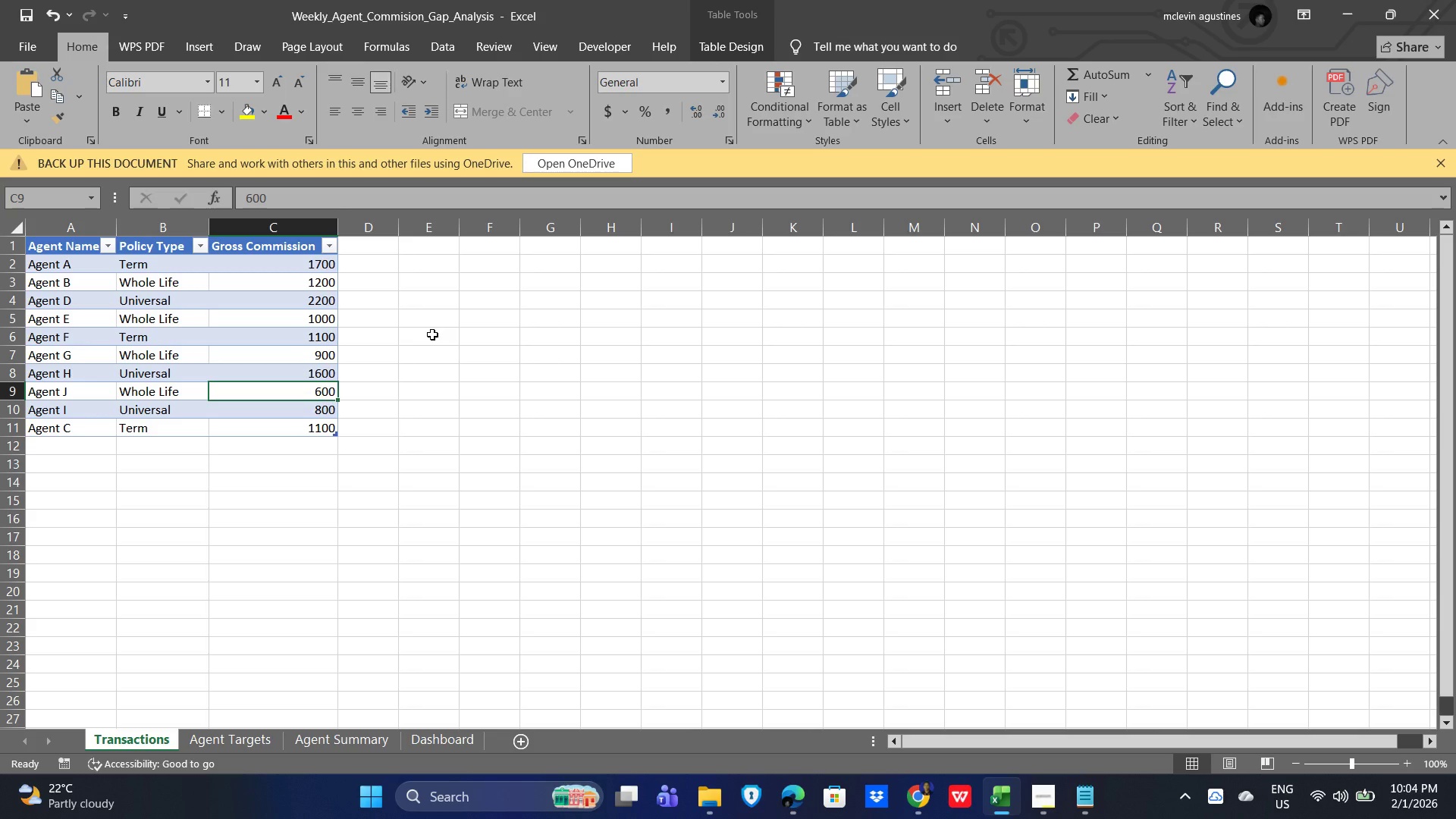 
key(ArrowUp)
 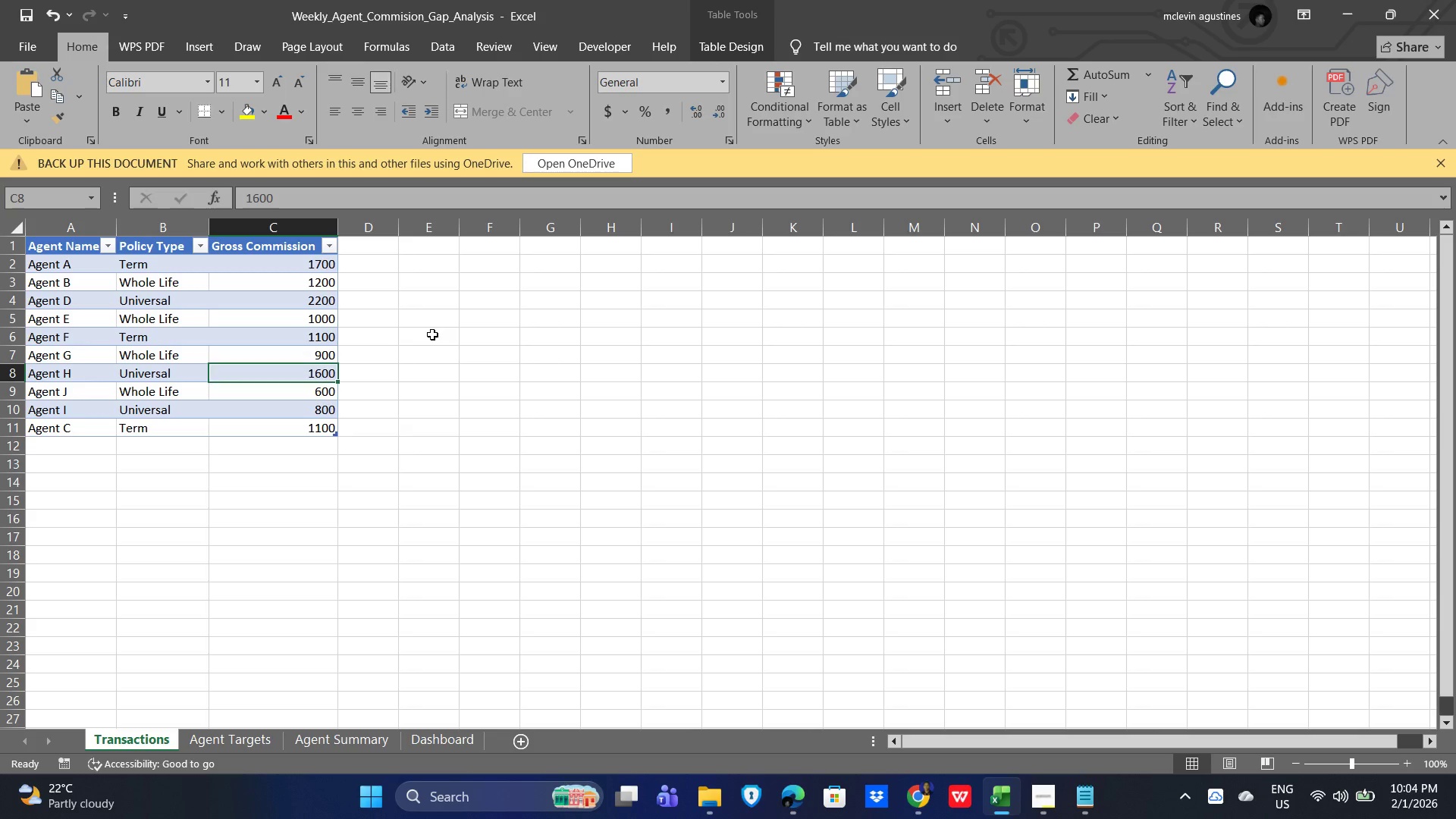 
key(ArrowUp)
 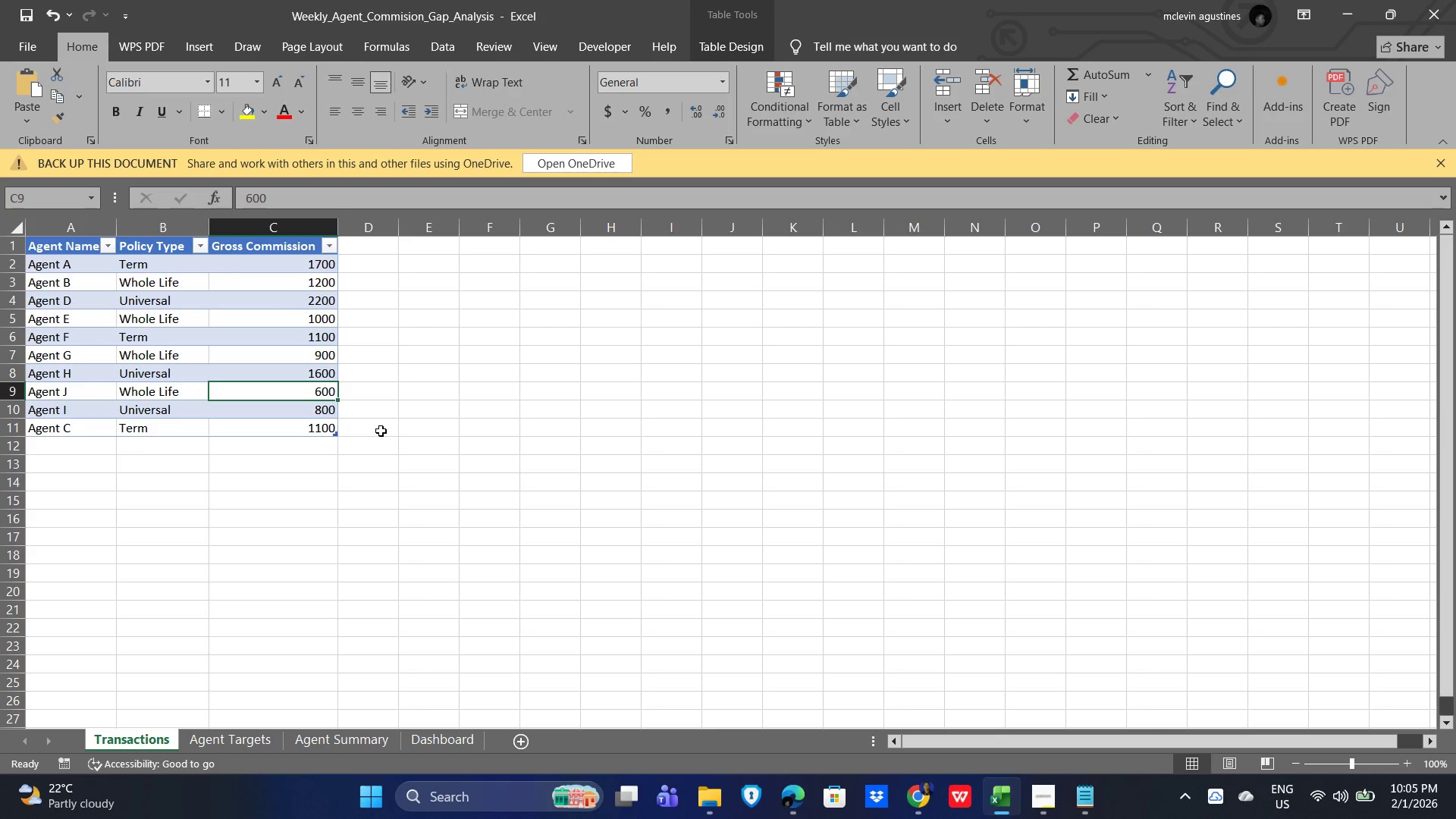 
wait(6.81)
 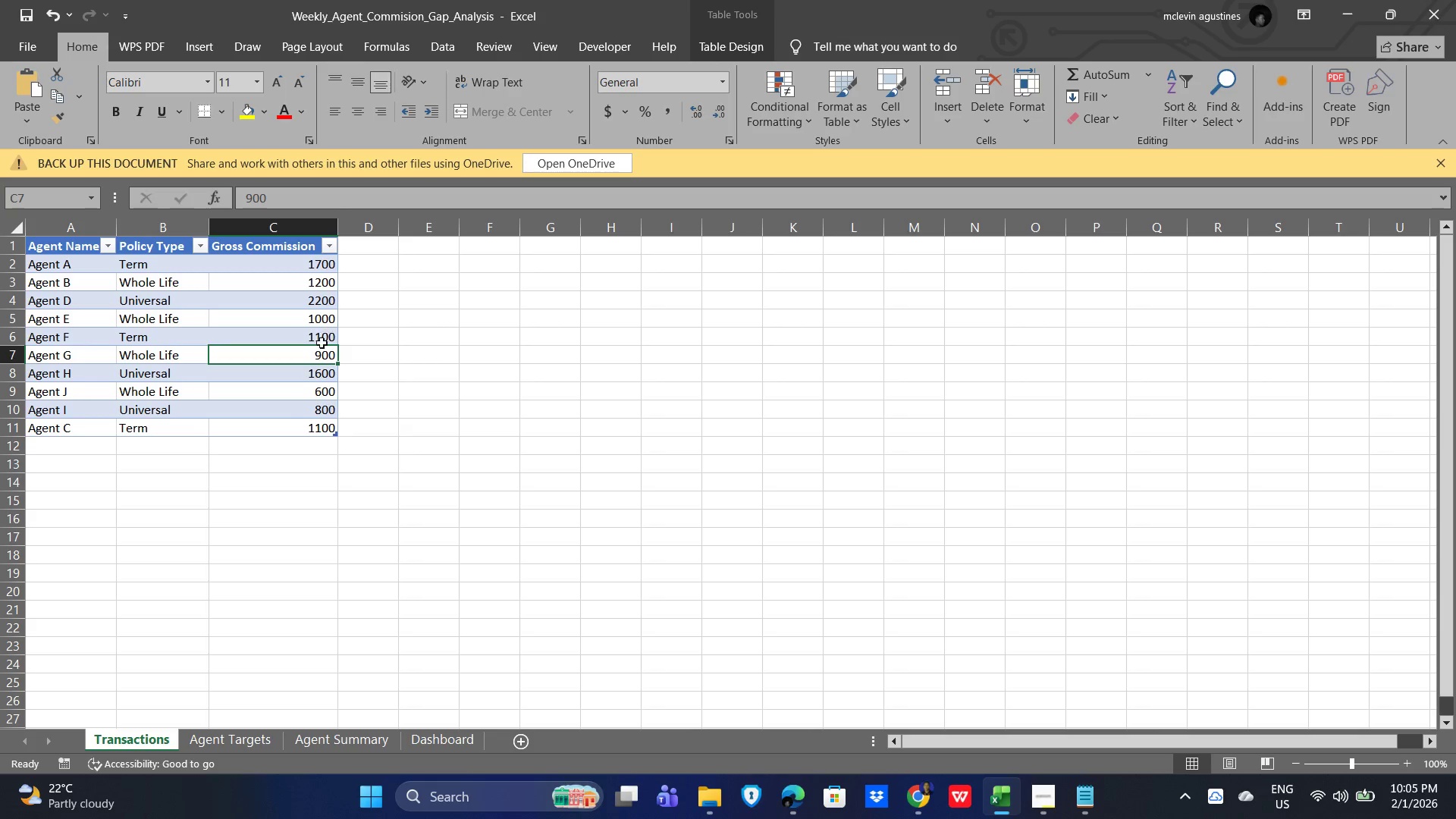 
key(Numpad1)
 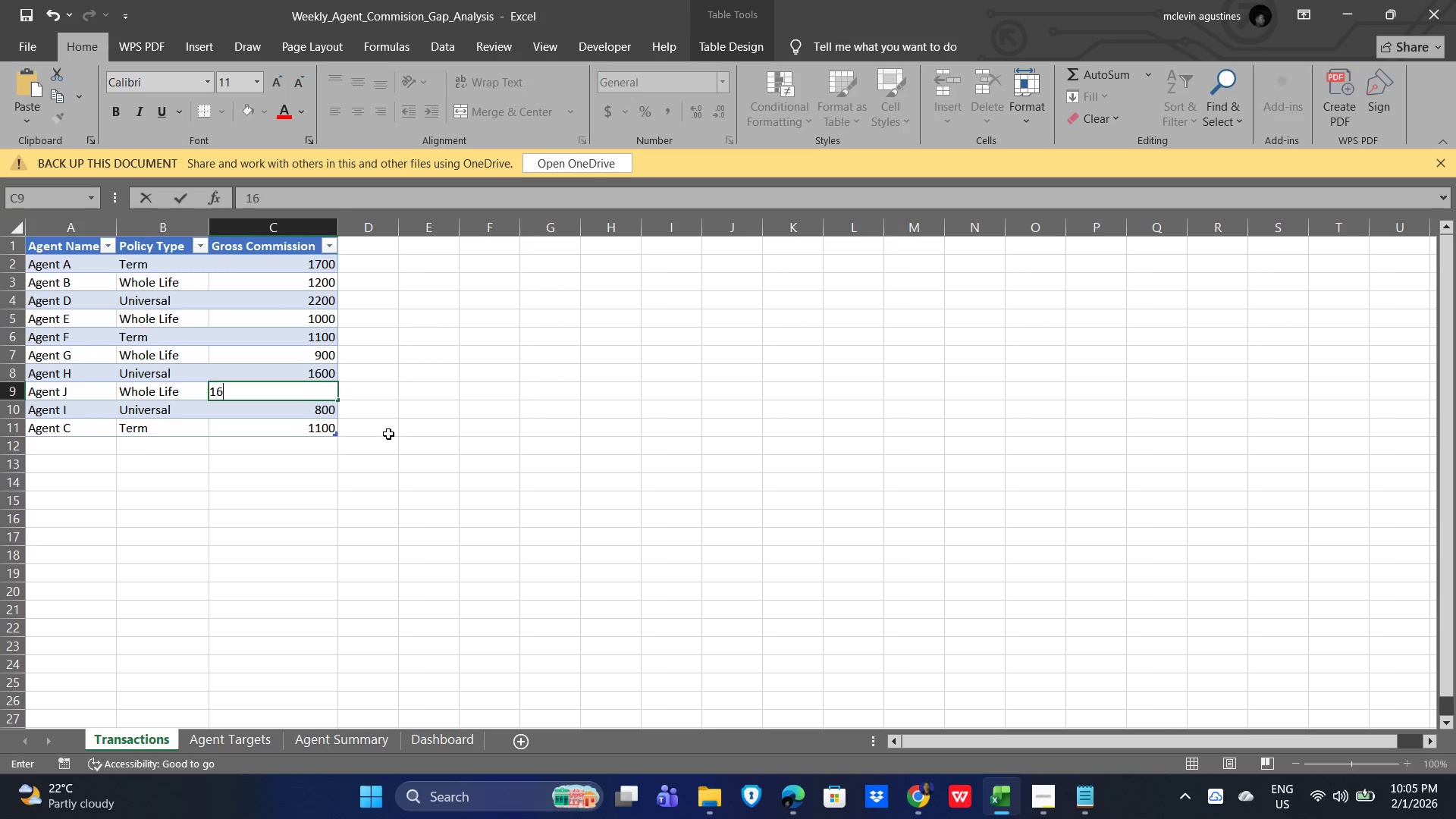 
key(Numpad6)
 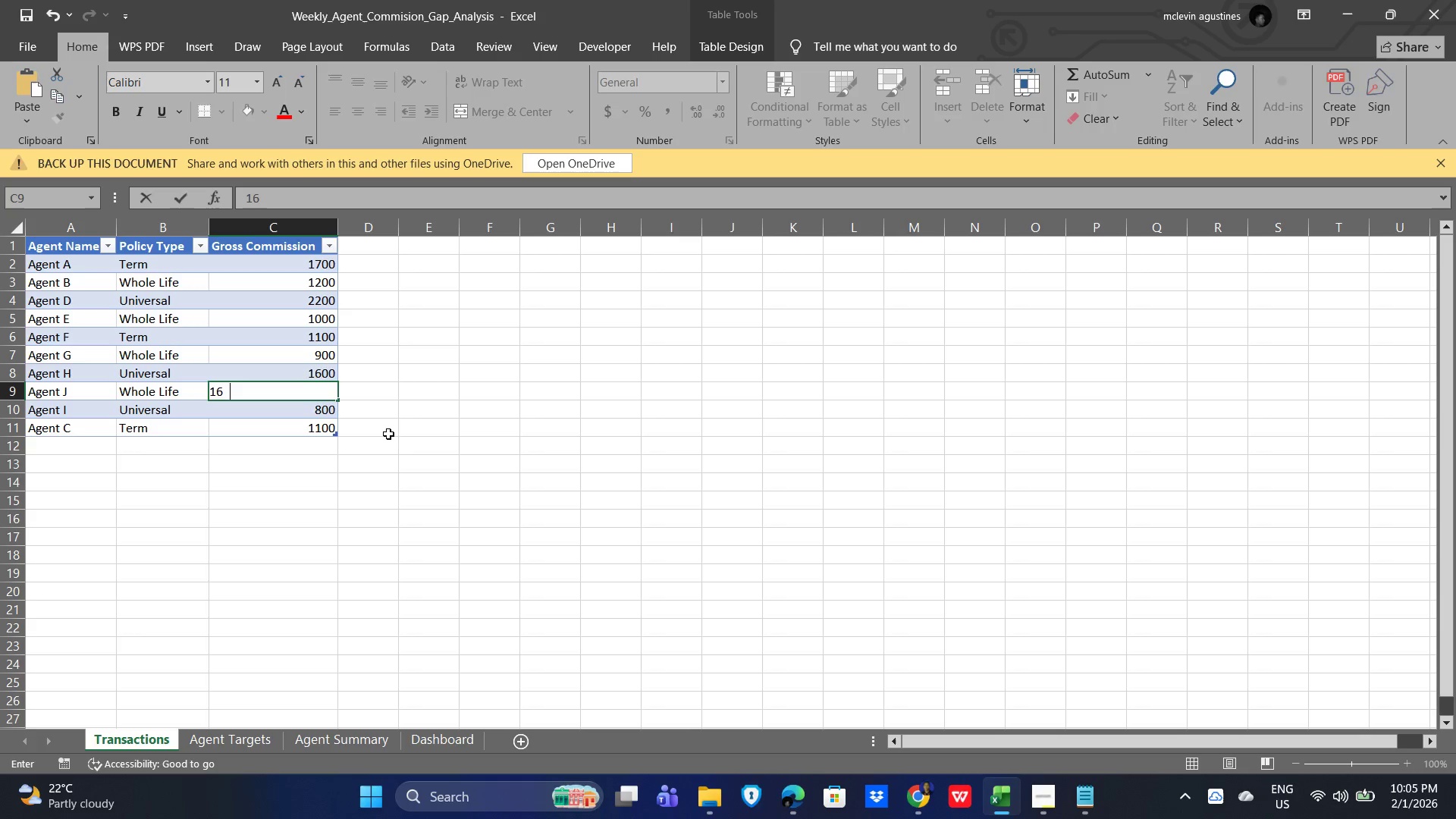 
key(Numpad0)
 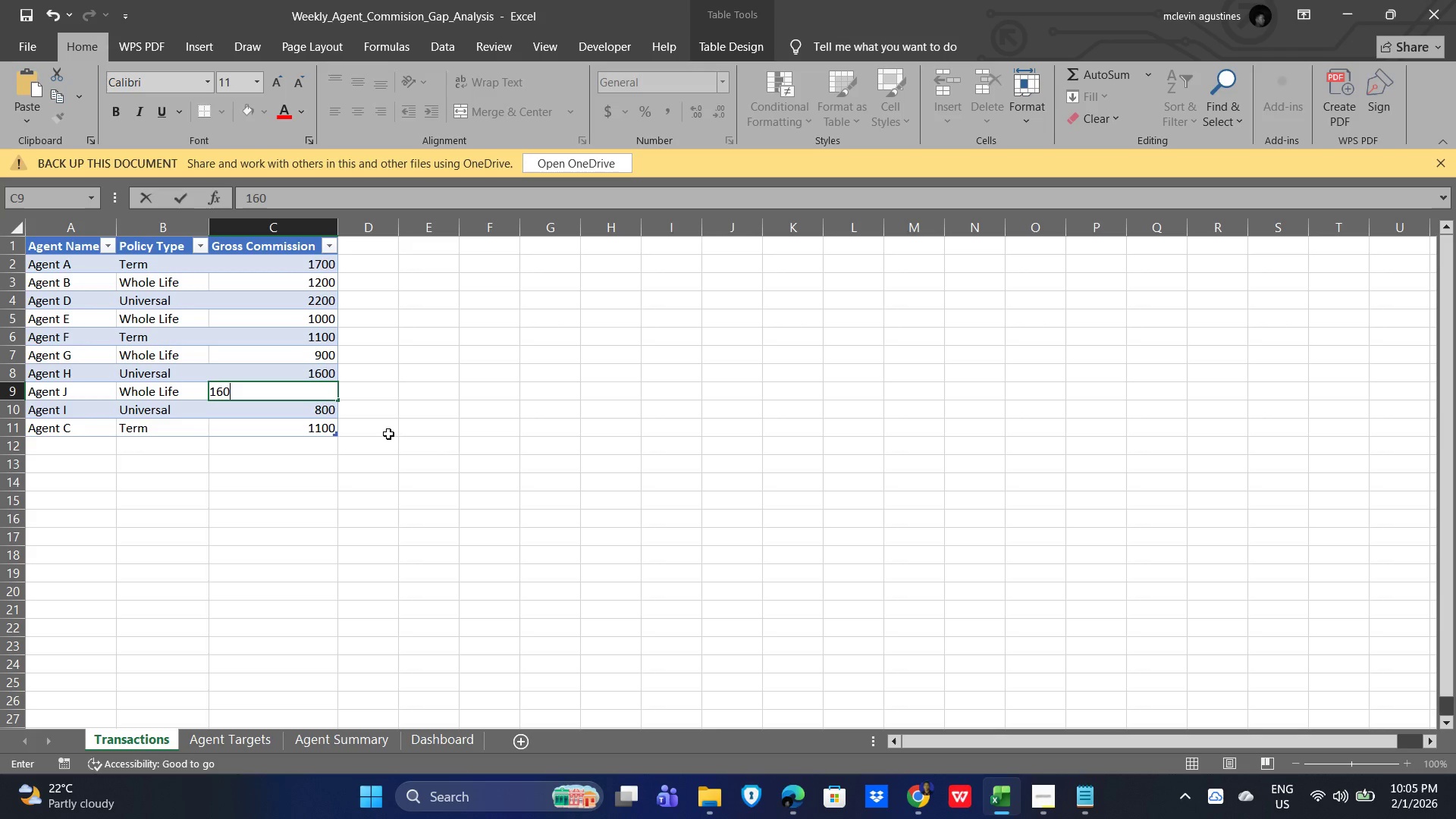 
key(Numpad0)
 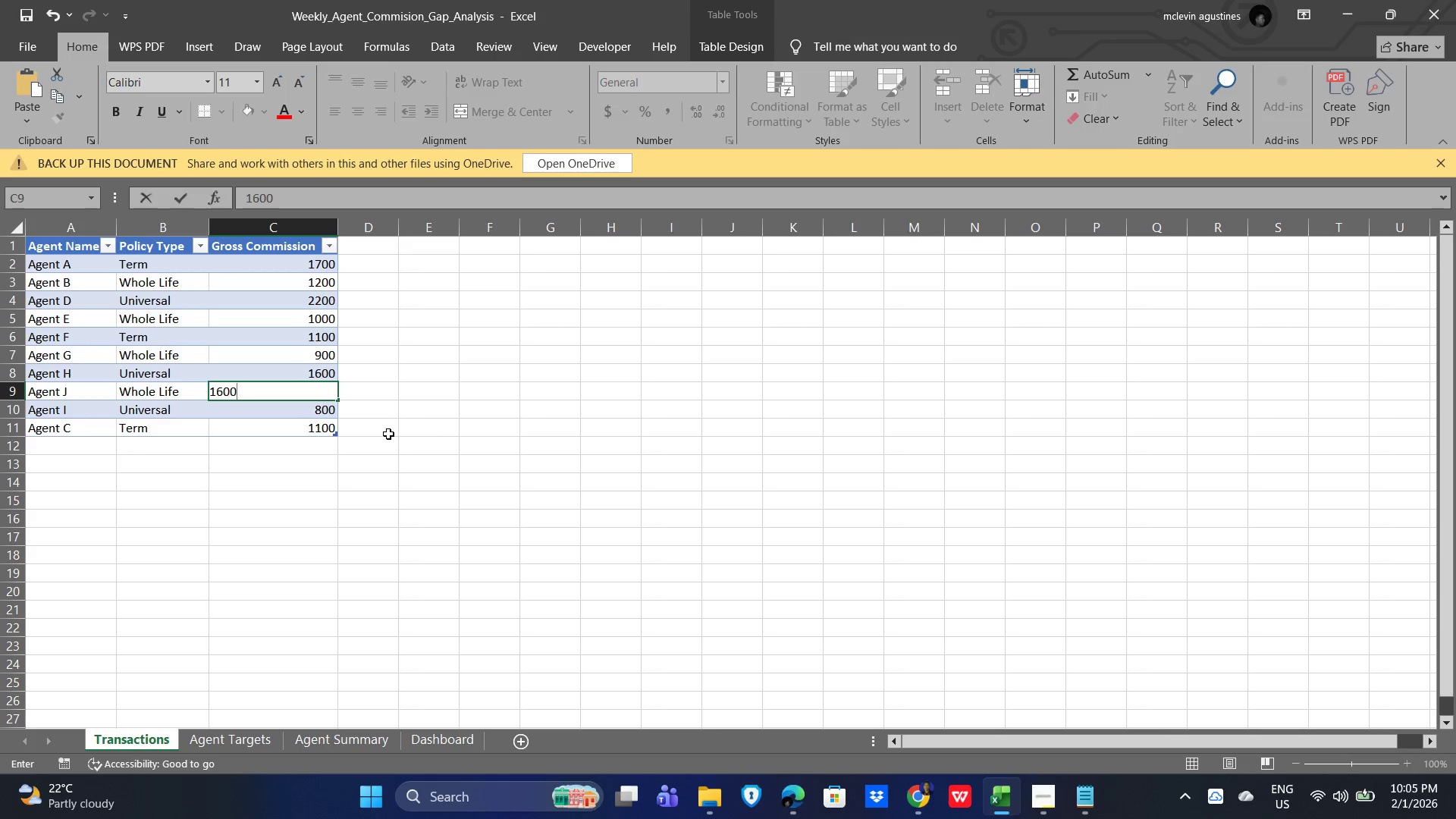 
key(NumpadEnter)
 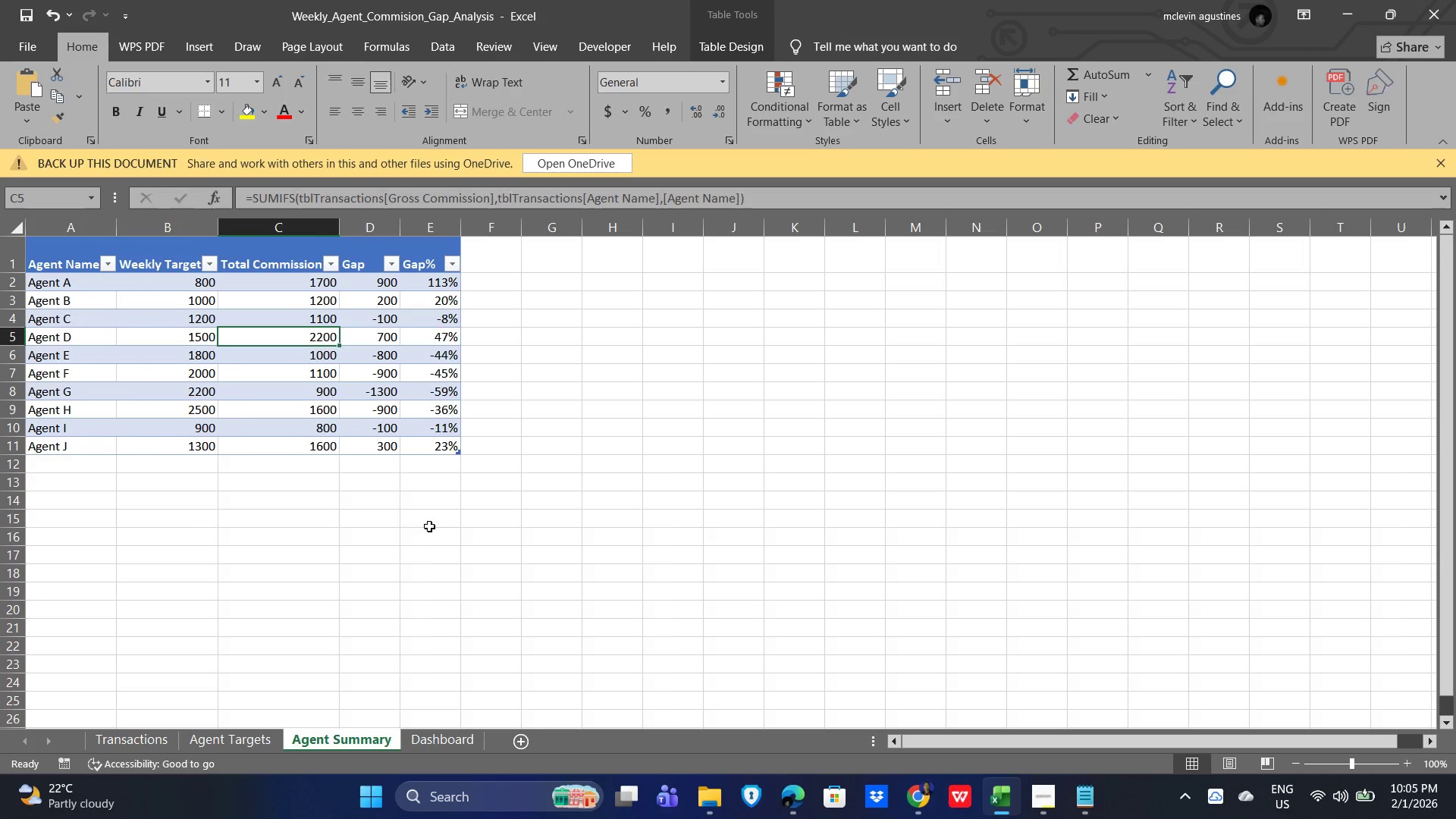 
left_click([262, 508])
 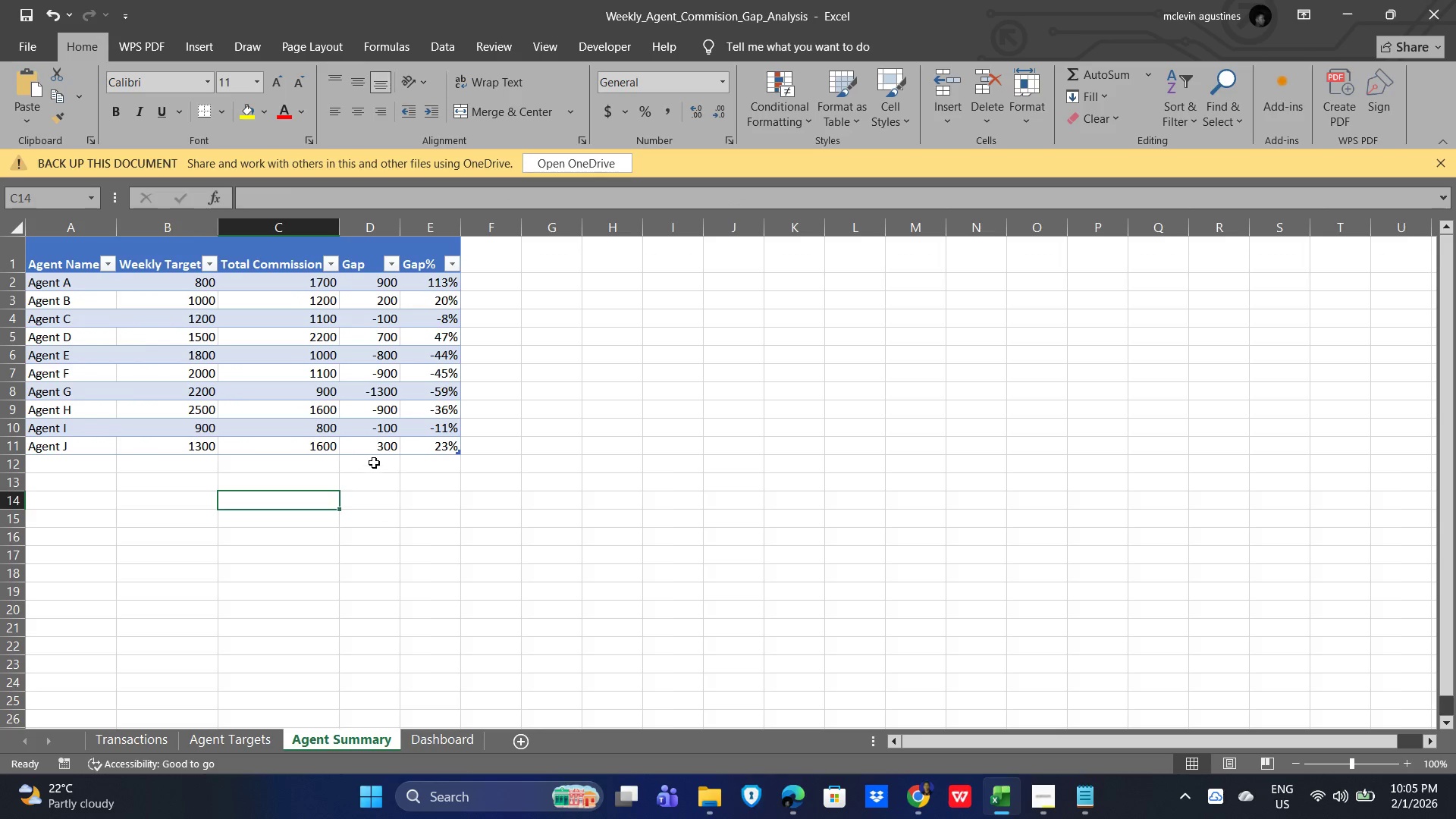 
left_click([382, 432])
 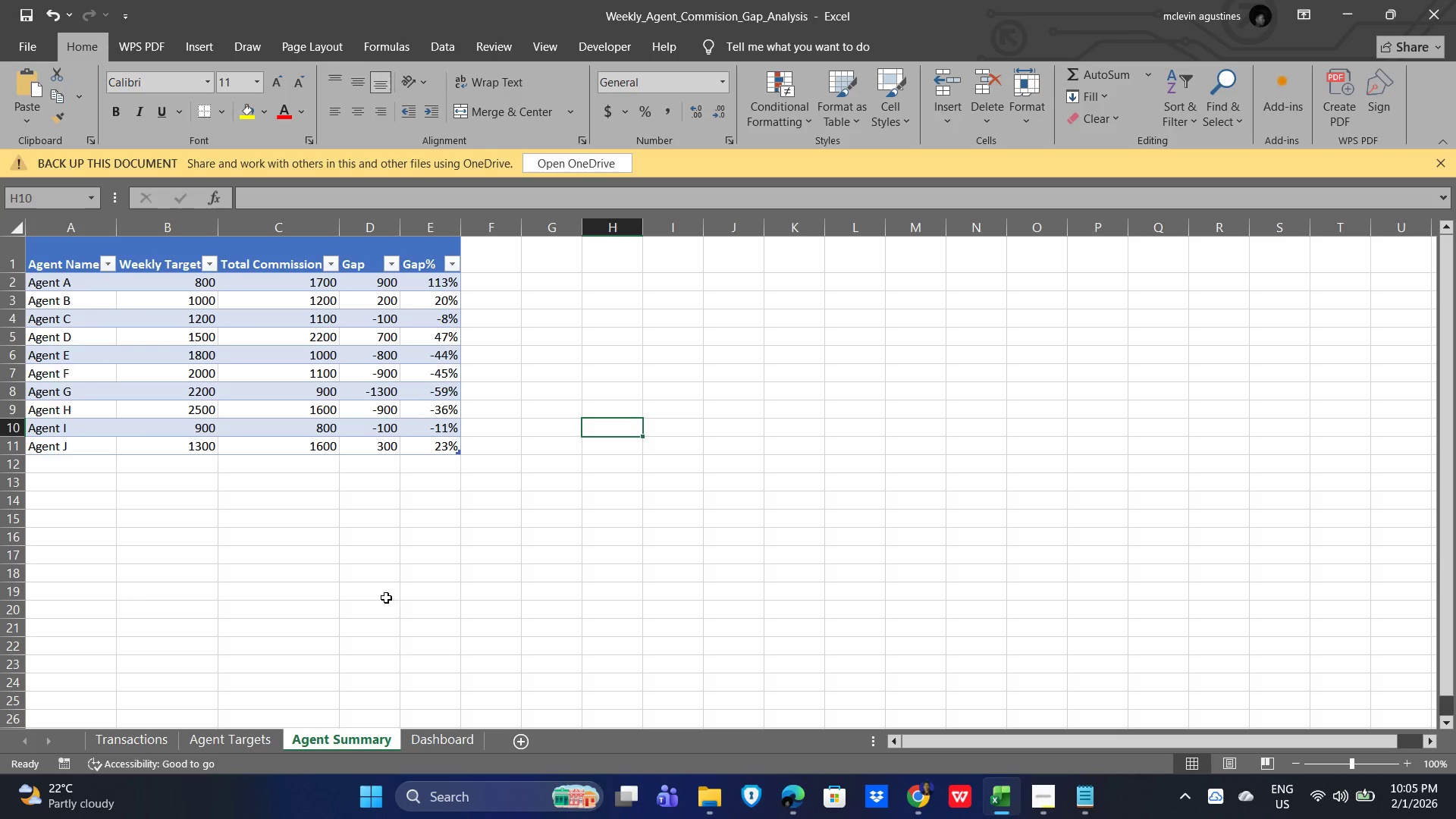 
left_click([222, 744])
 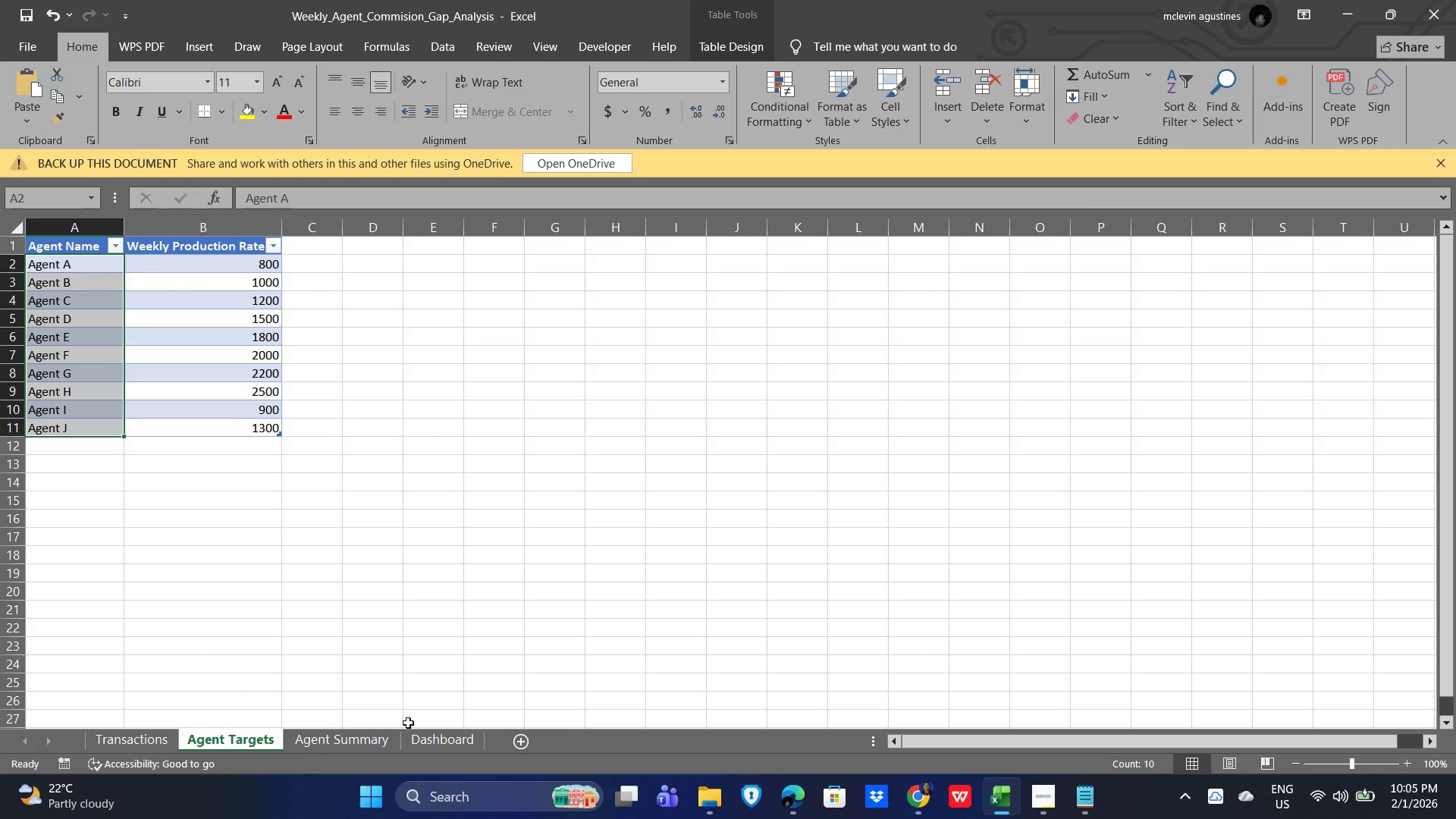 
left_click([117, 733])
 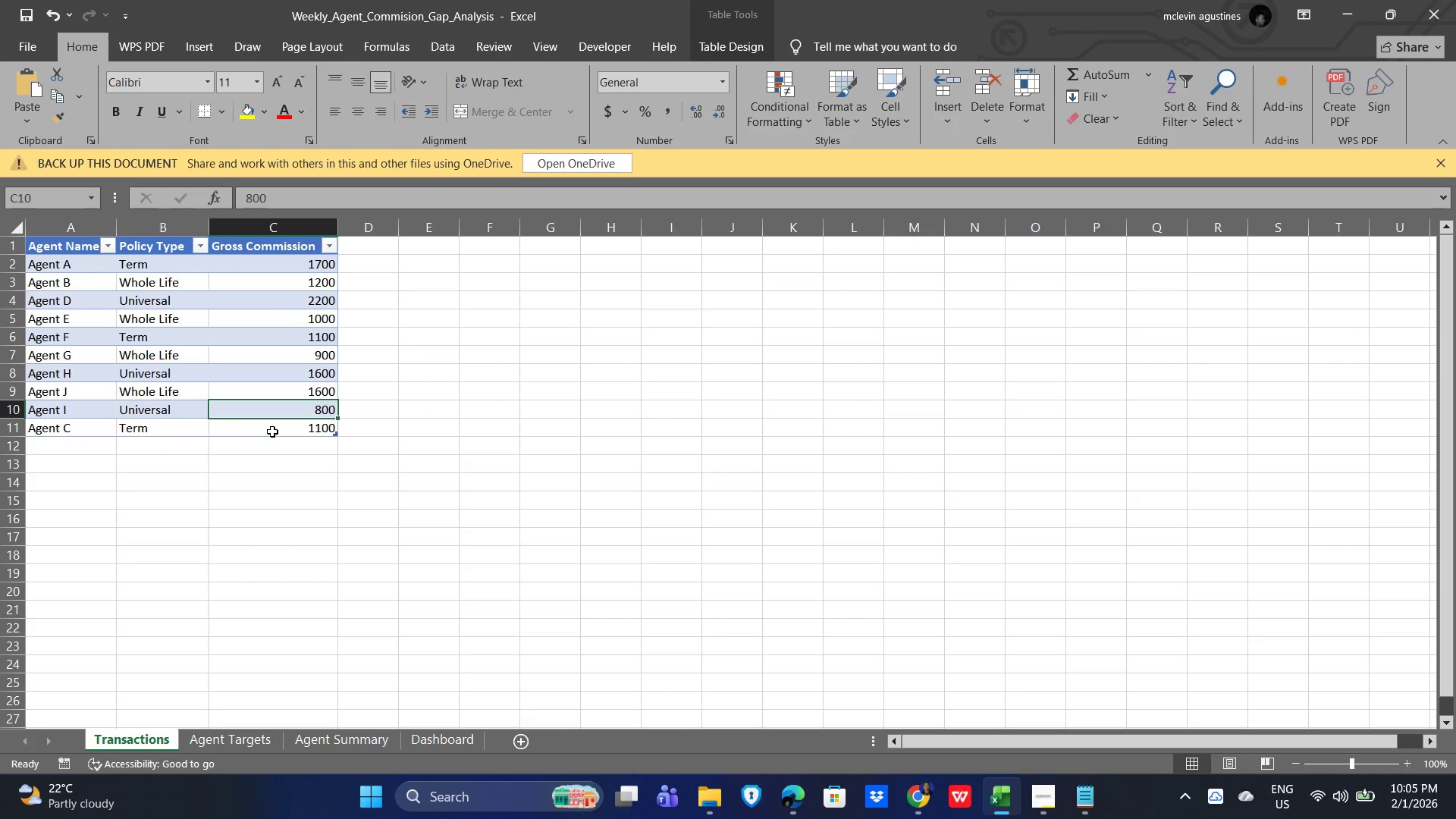 
left_click([301, 425])
 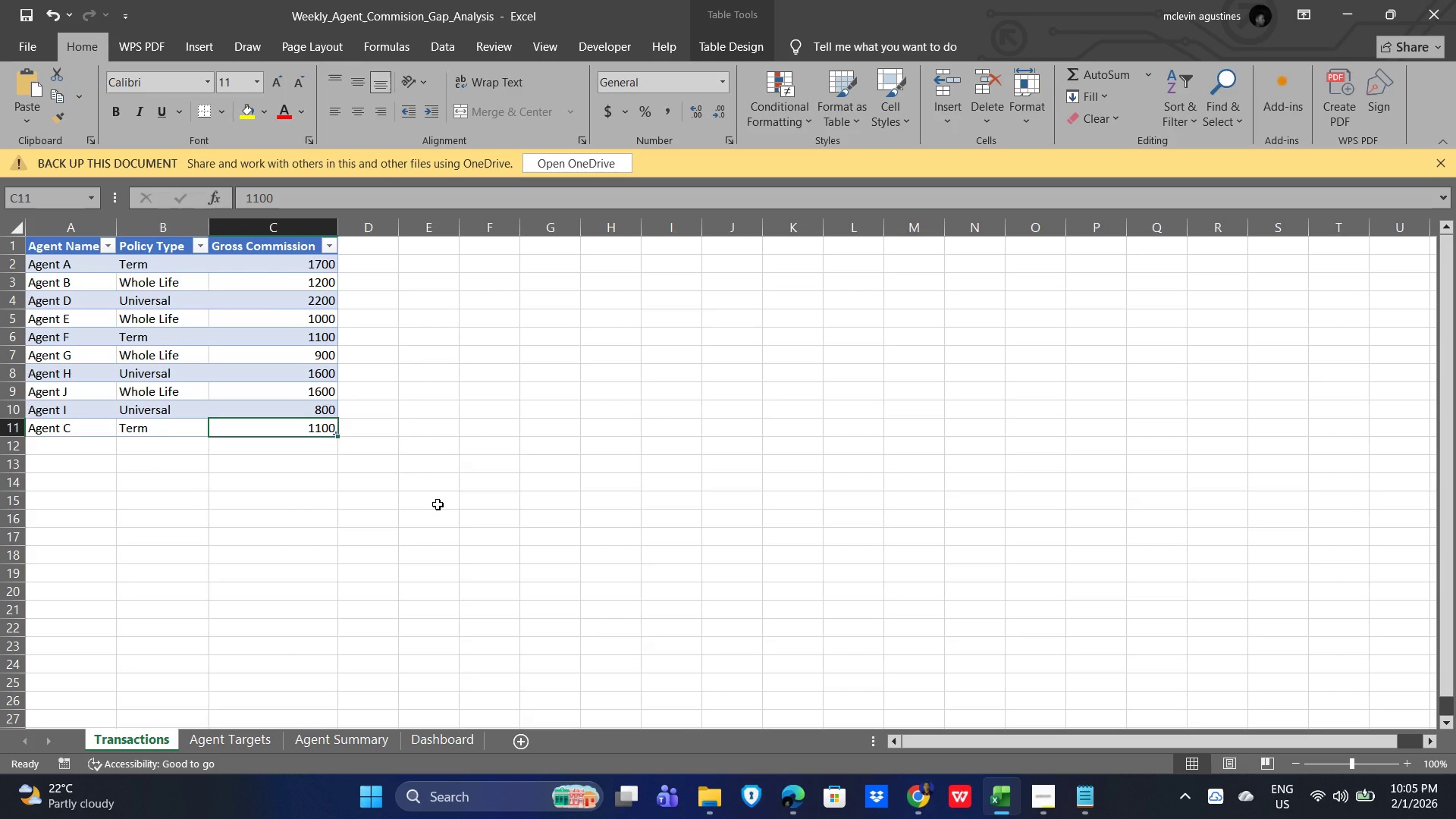 
key(Numpad3)
 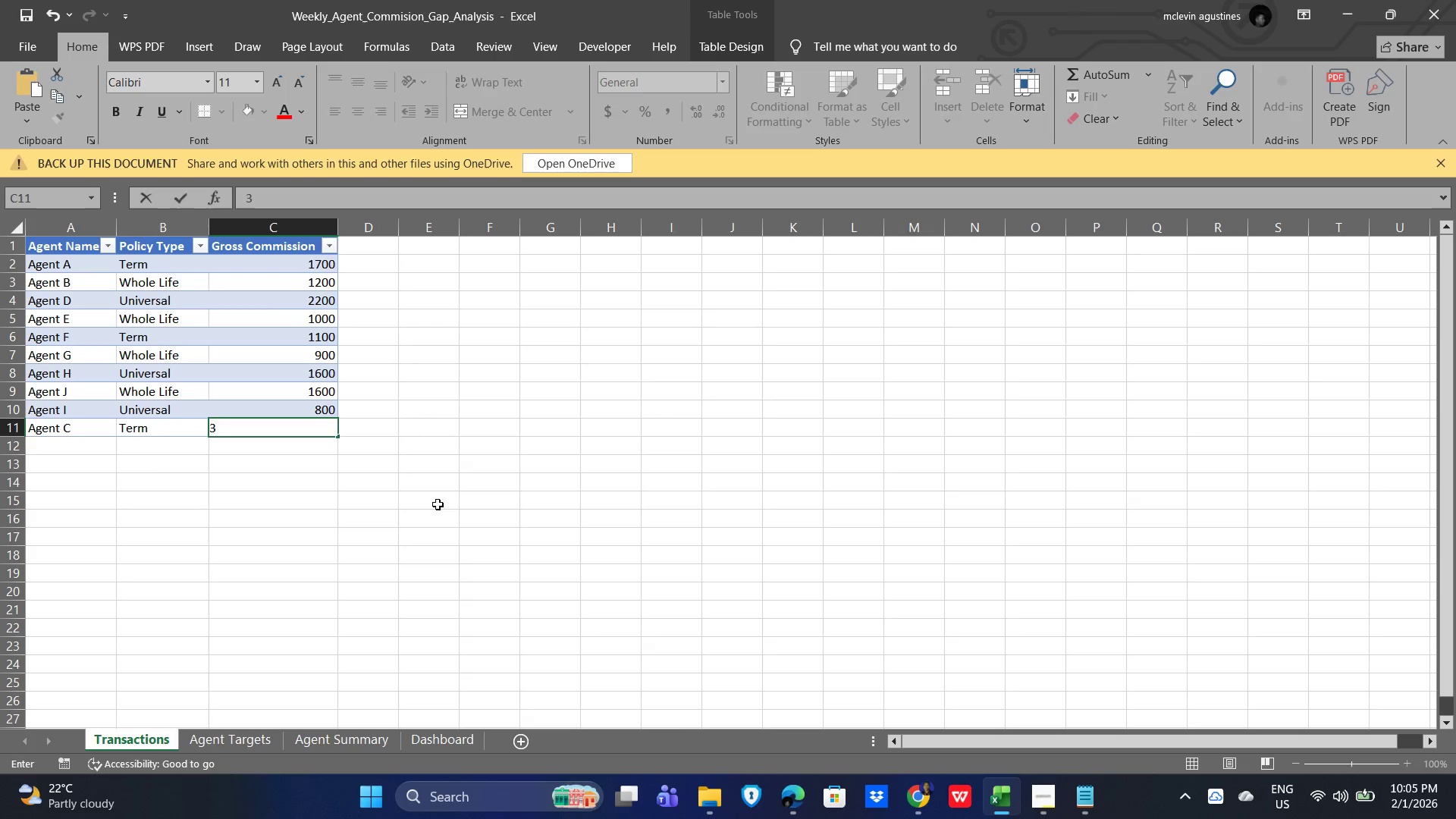 
key(Backspace)
 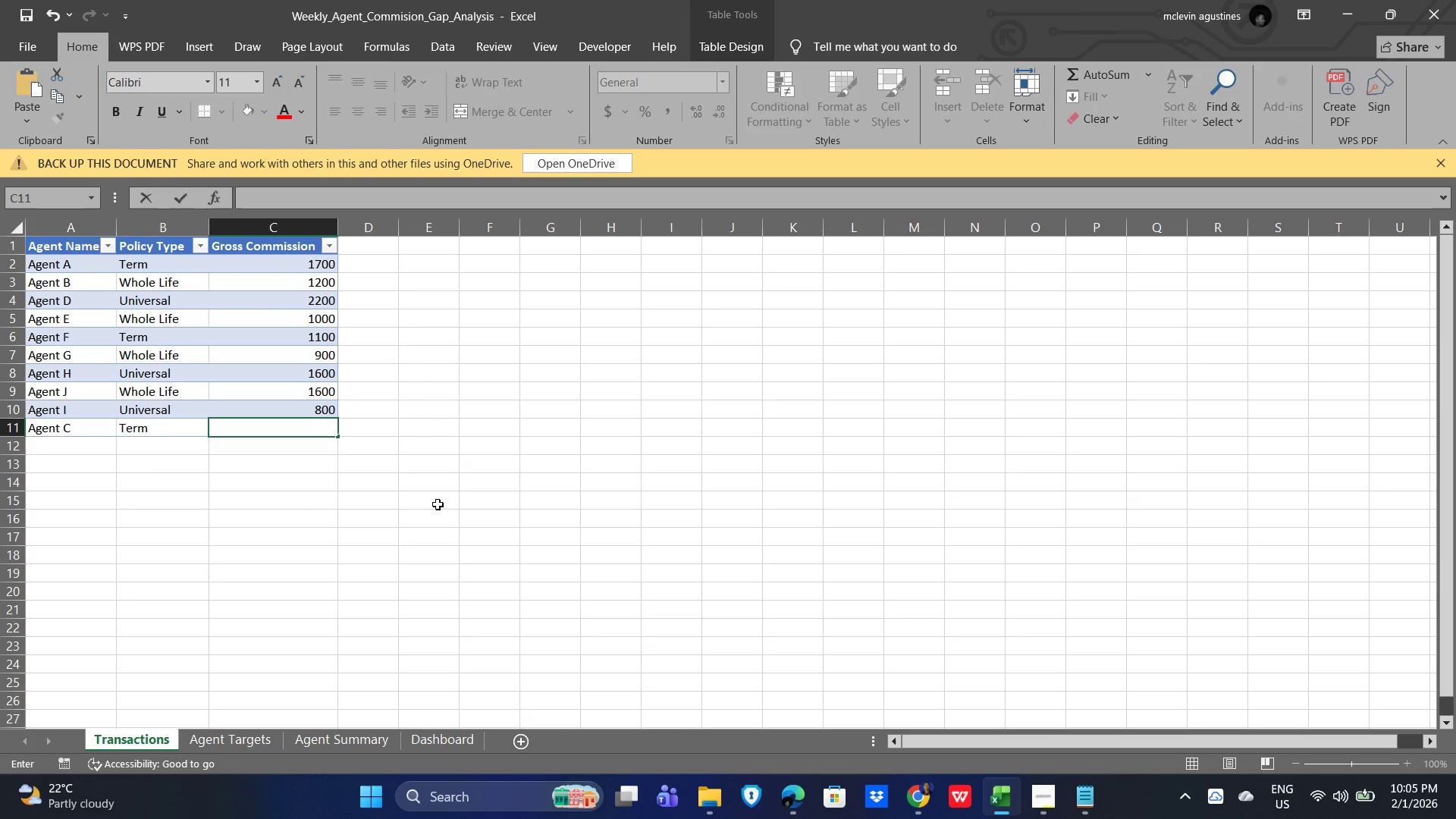 
key(Numpad2)
 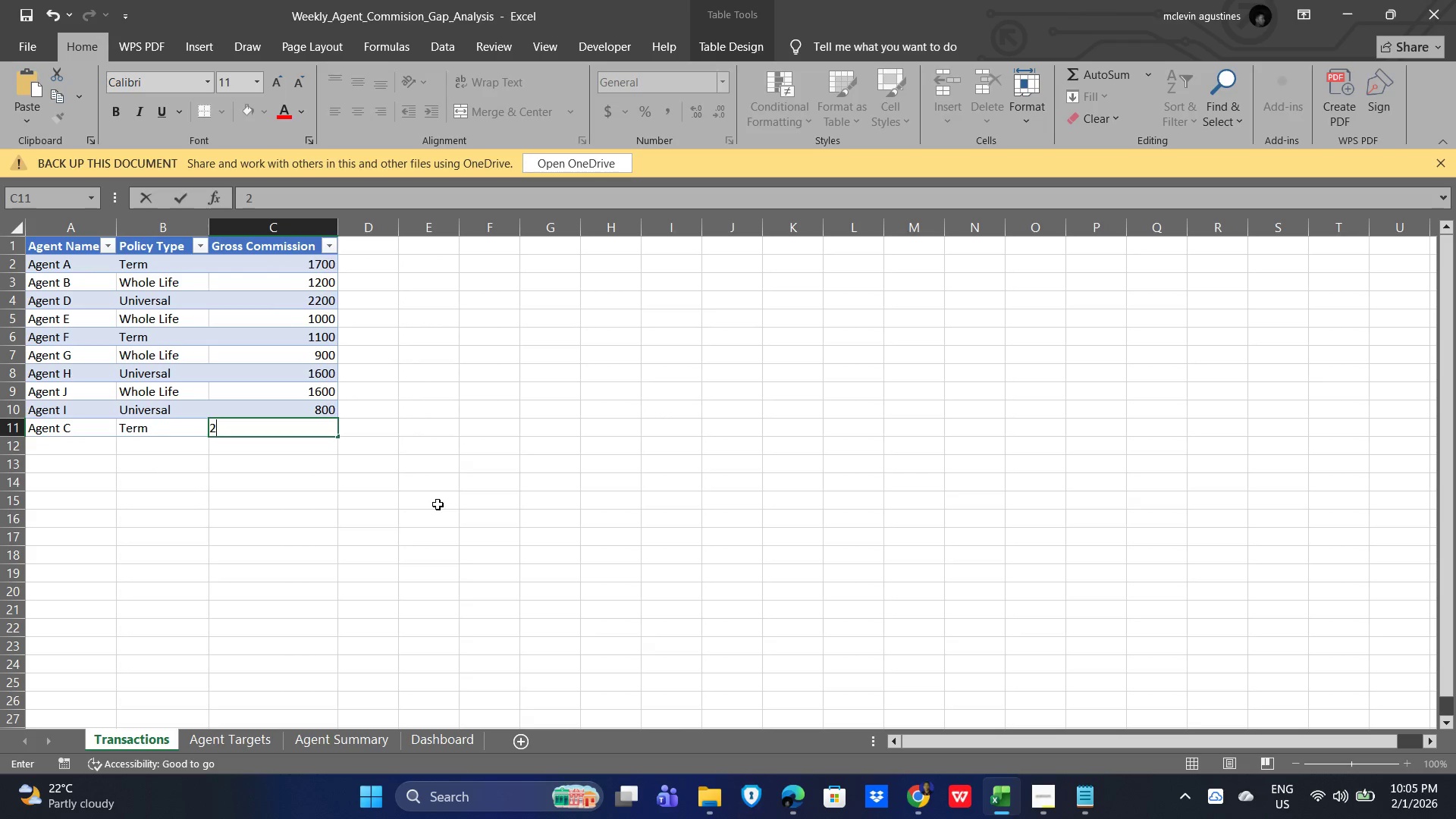 
key(Numpad2)
 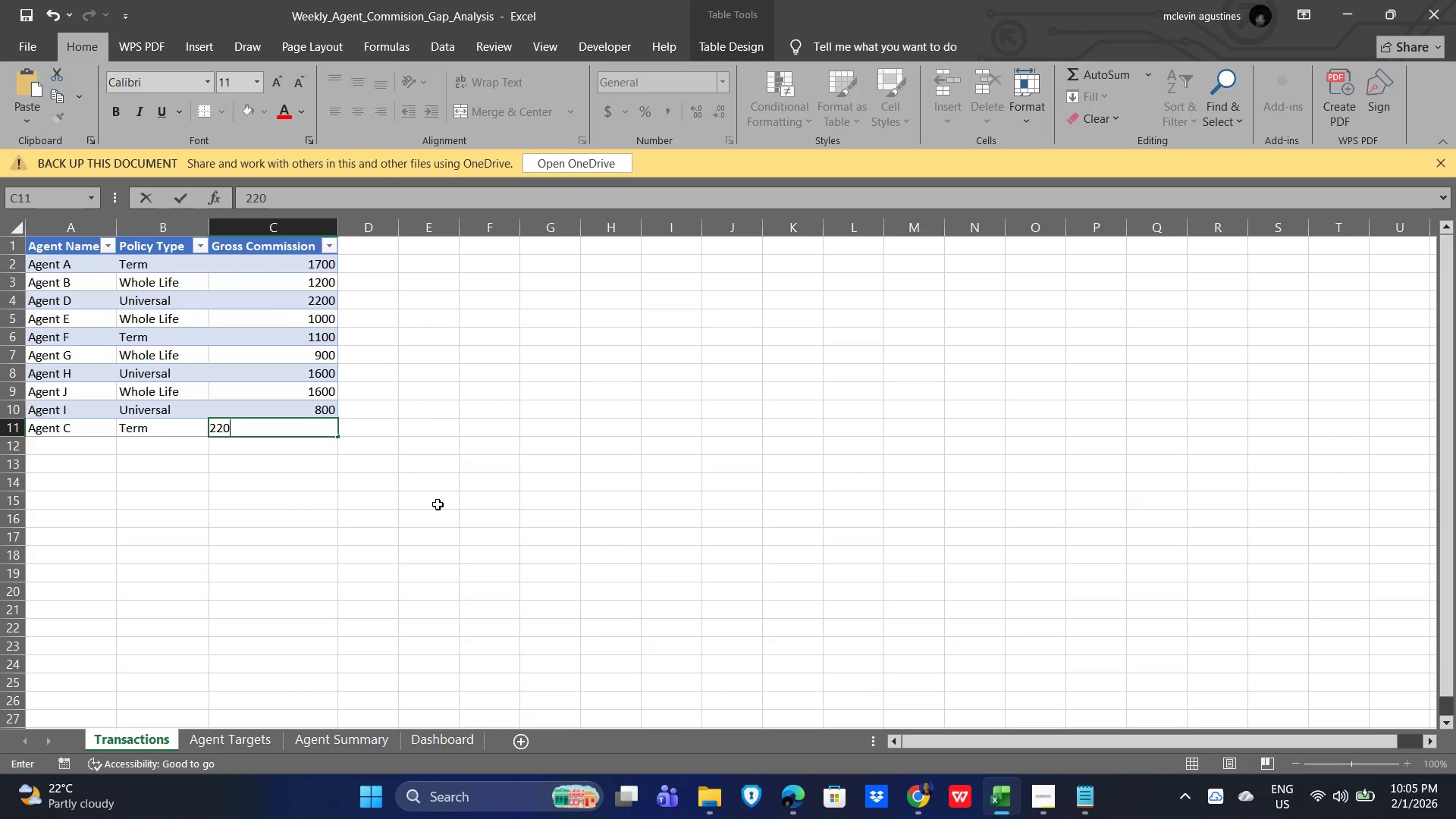 
key(Numpad0)
 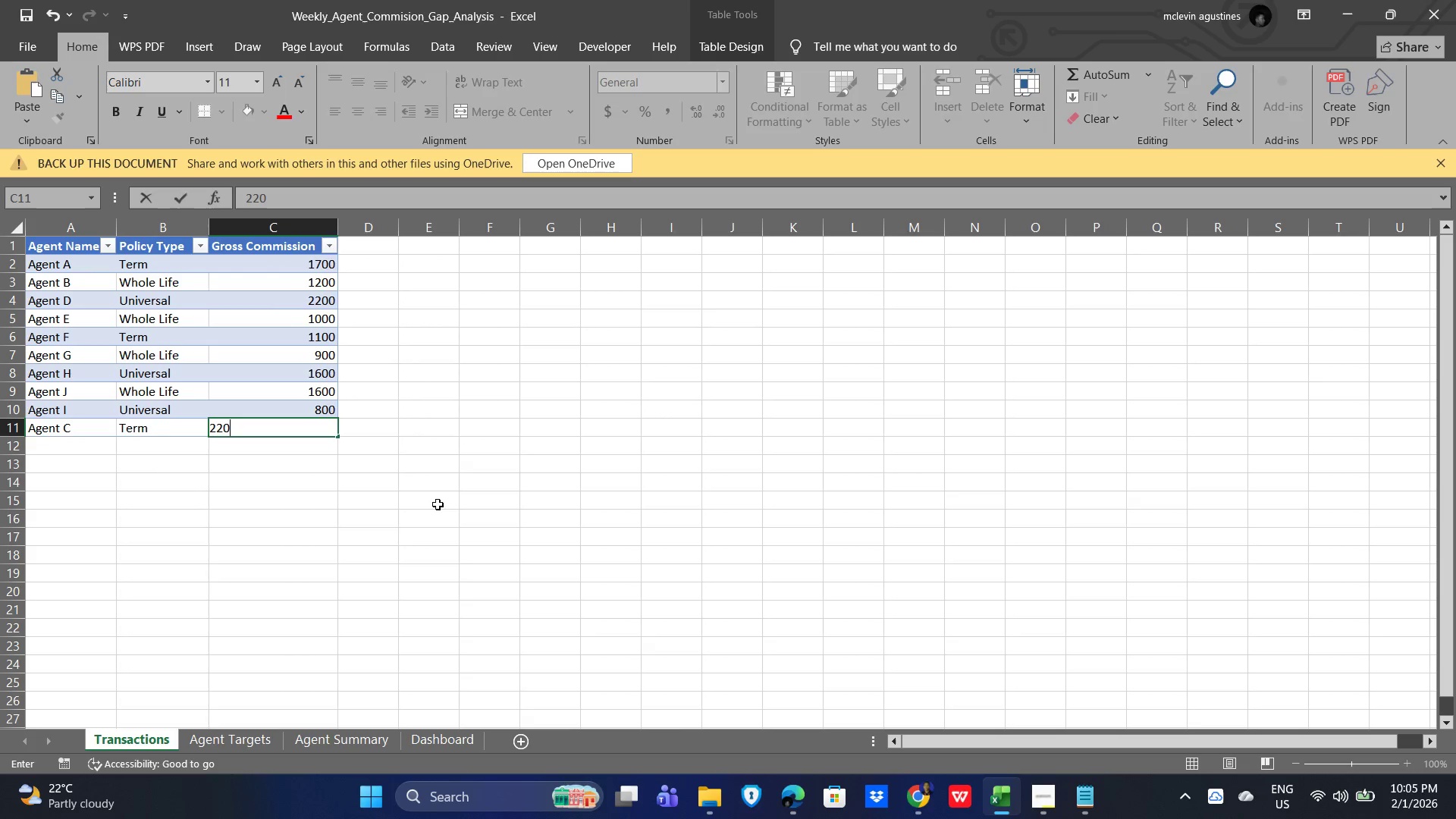 
key(Numpad0)
 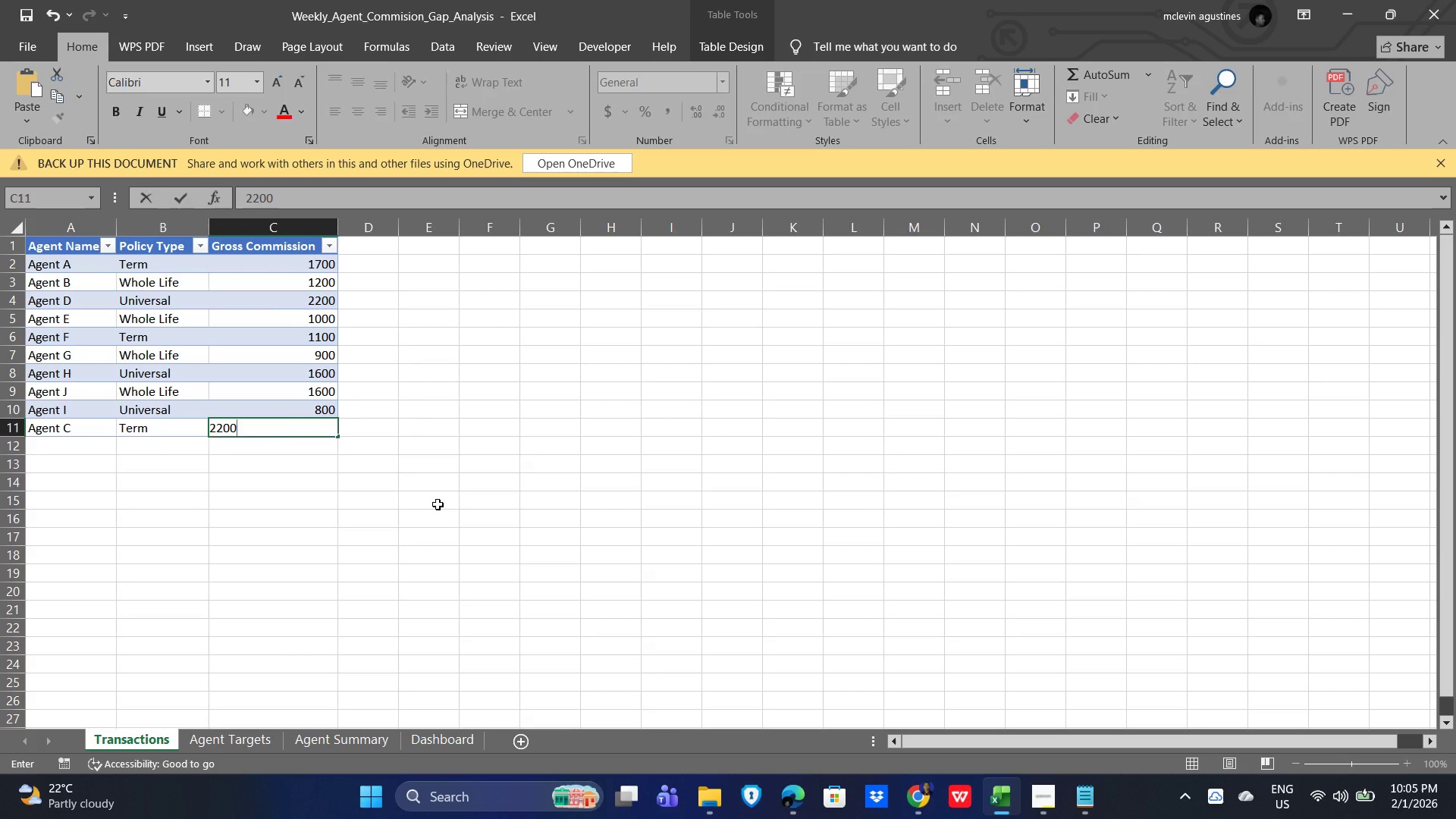 
key(NumpadEnter)
 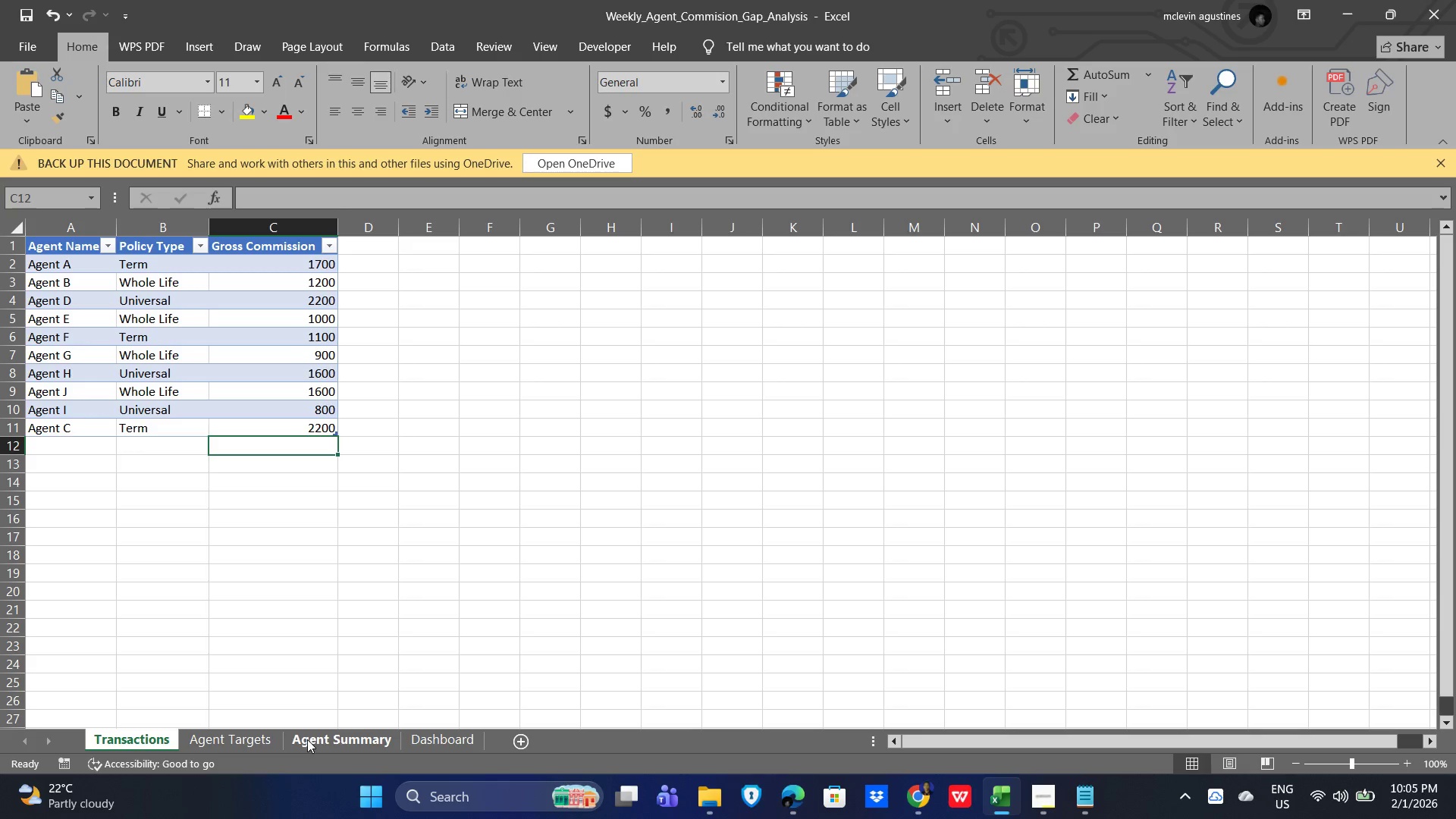 
left_click([330, 743])
 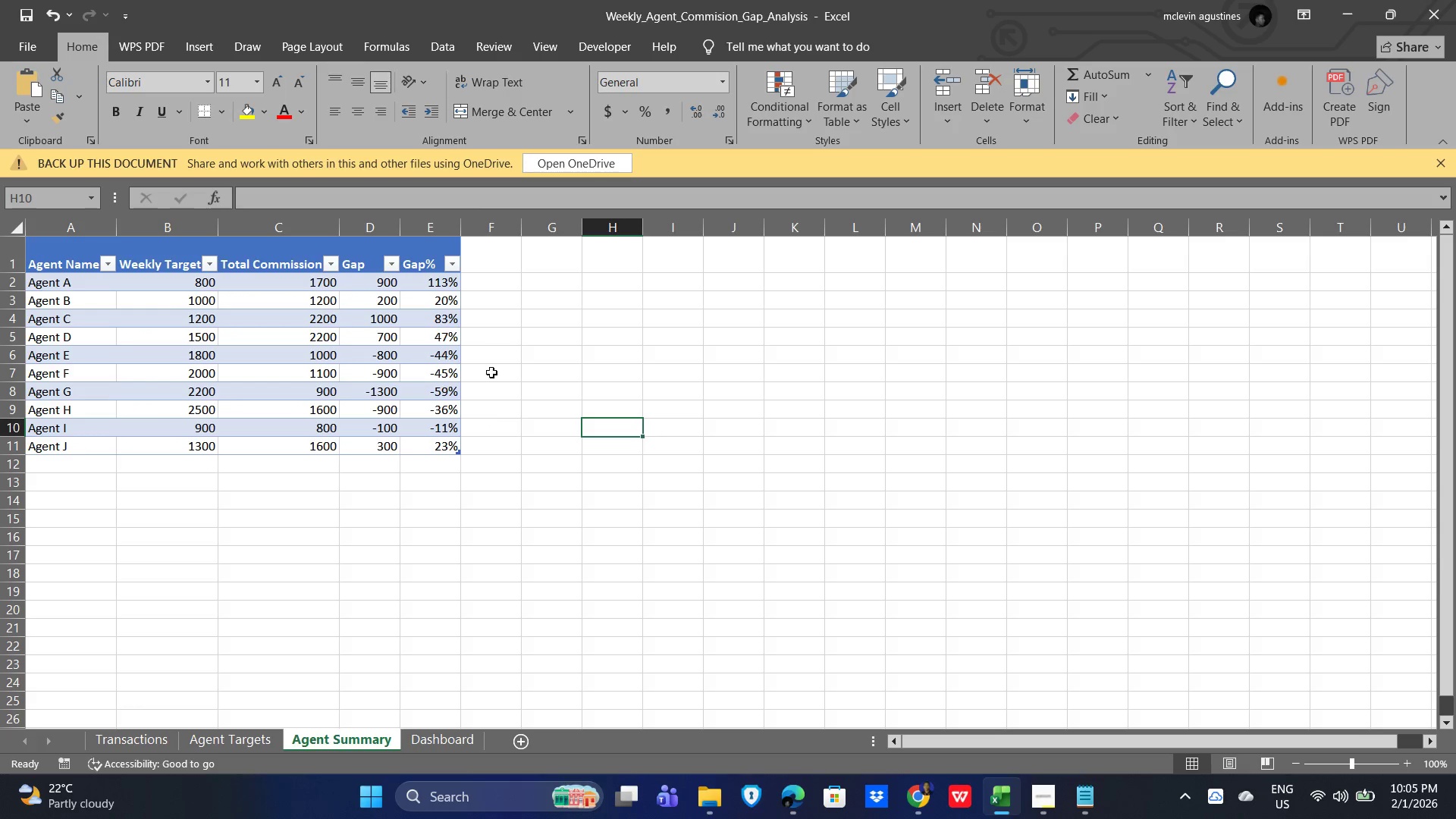 
wait(6.27)
 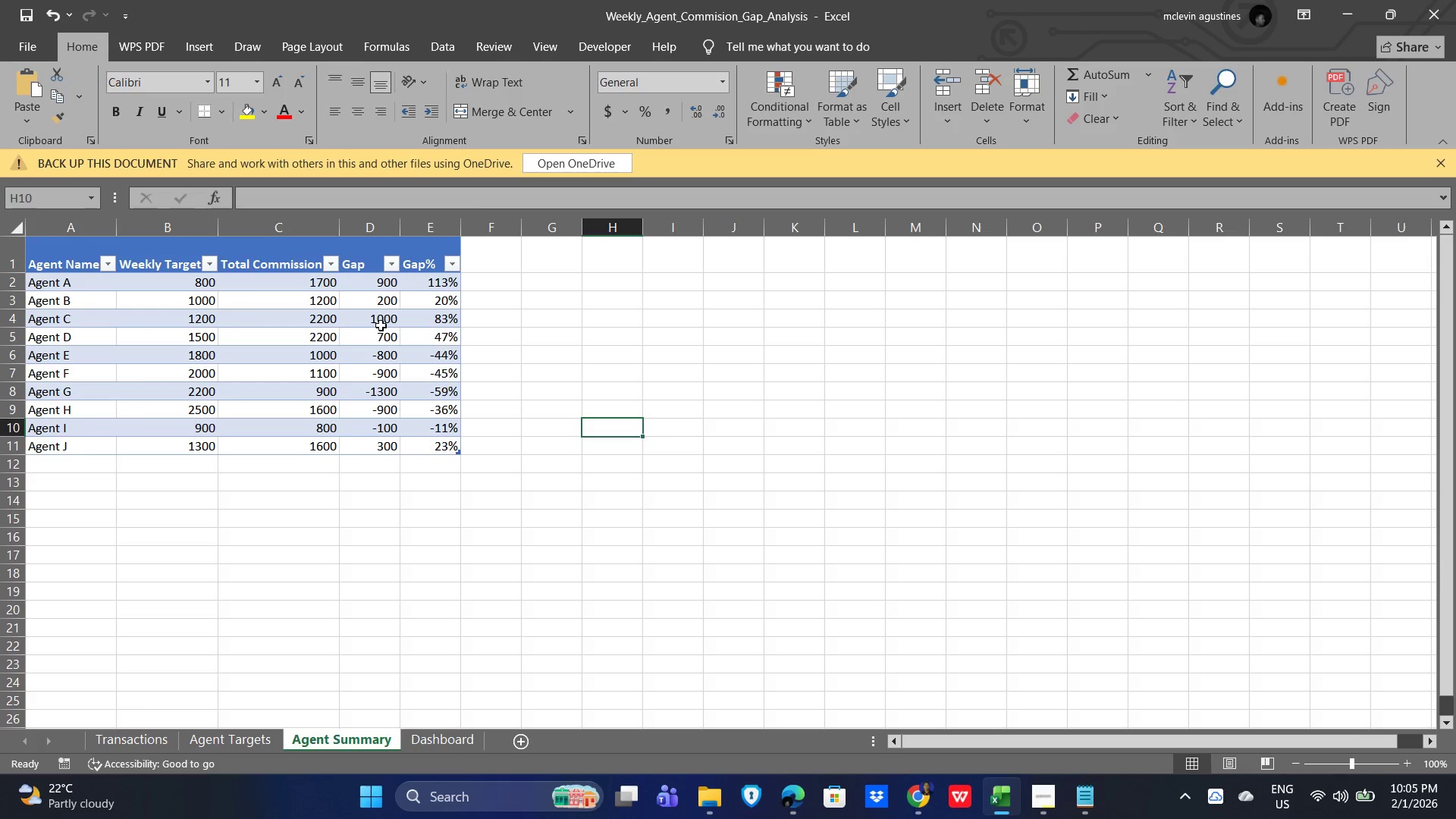 
left_click([519, 500])
 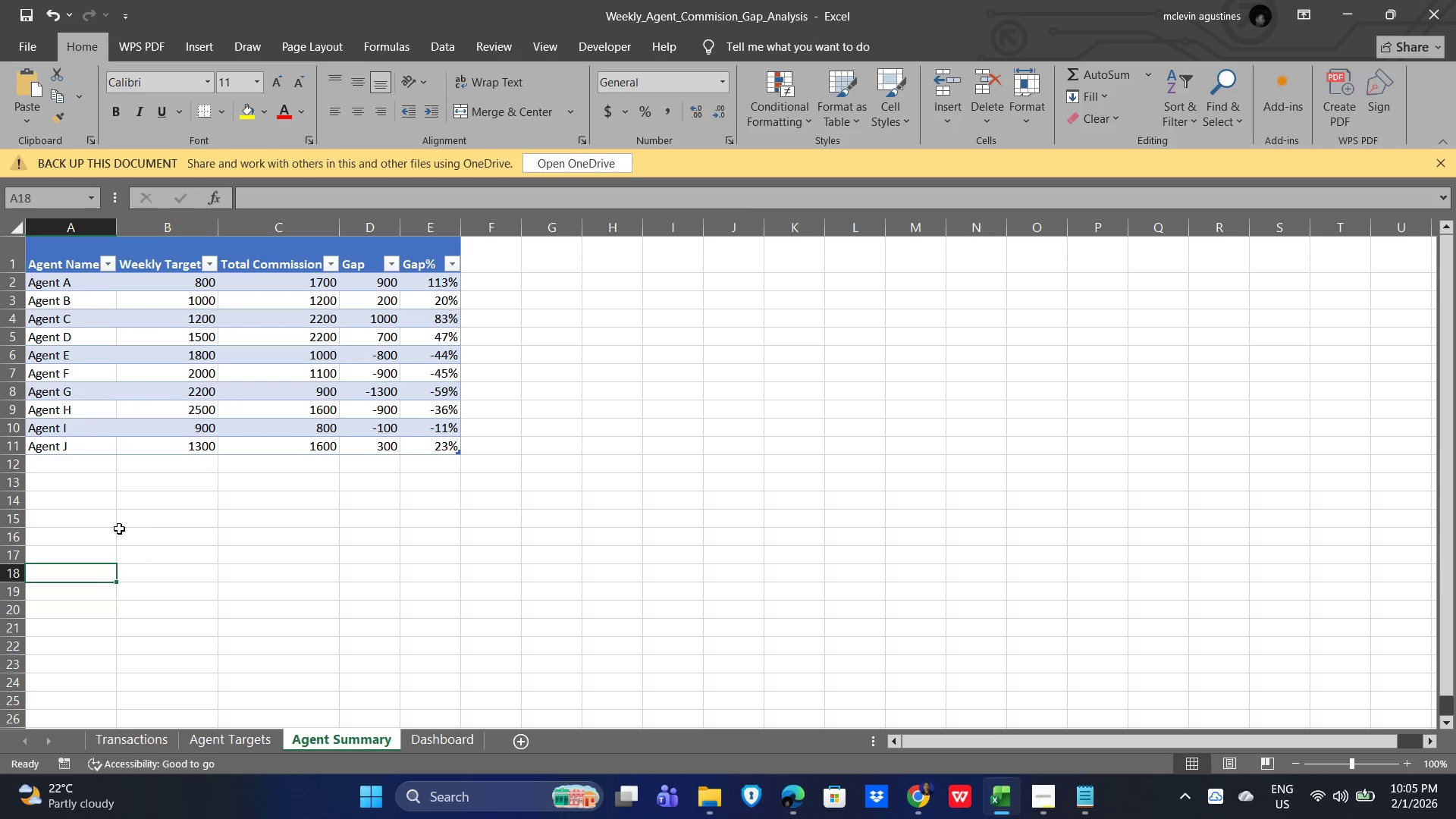 
double_click([67, 479])
 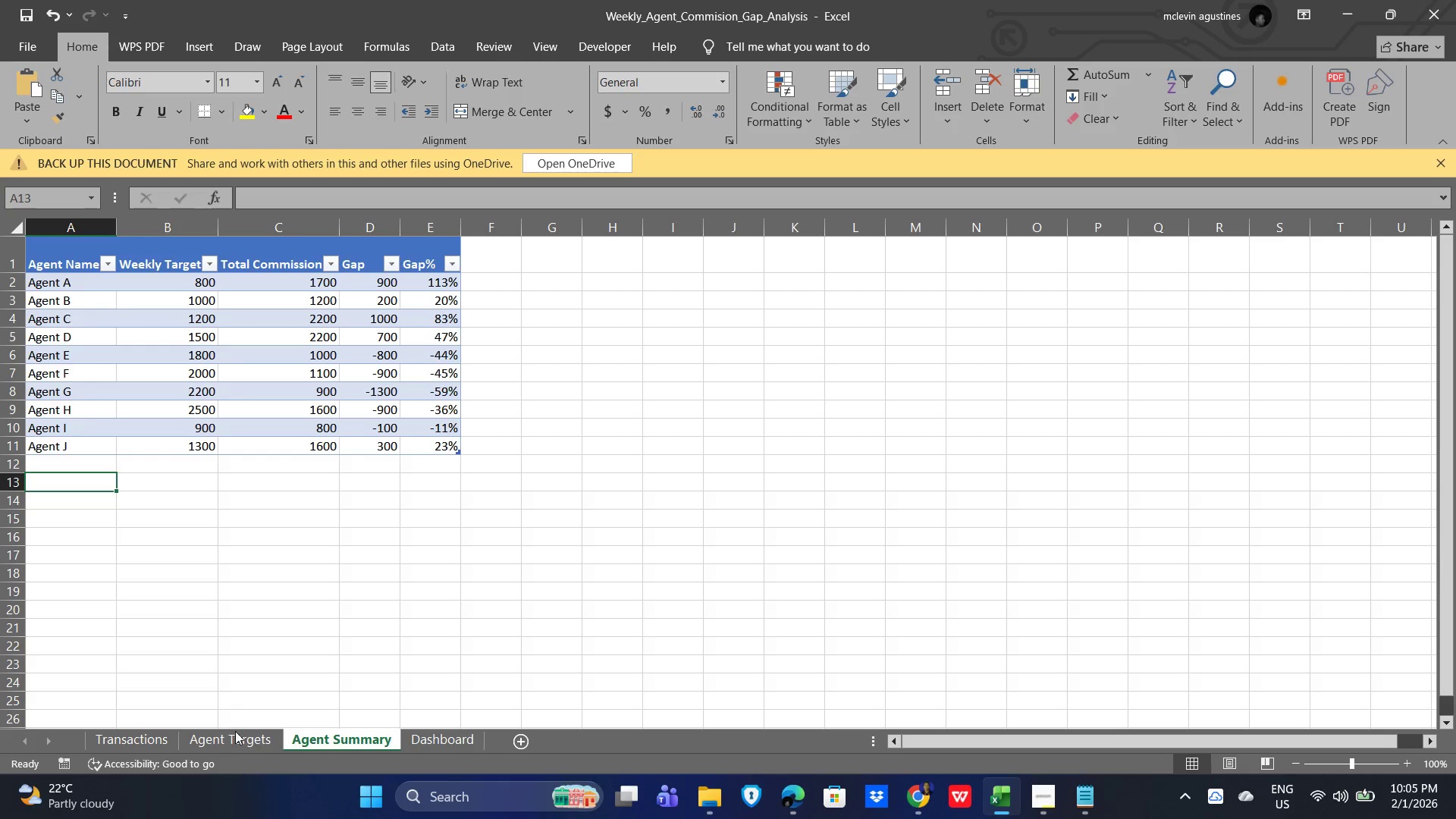 
left_click([227, 745])
 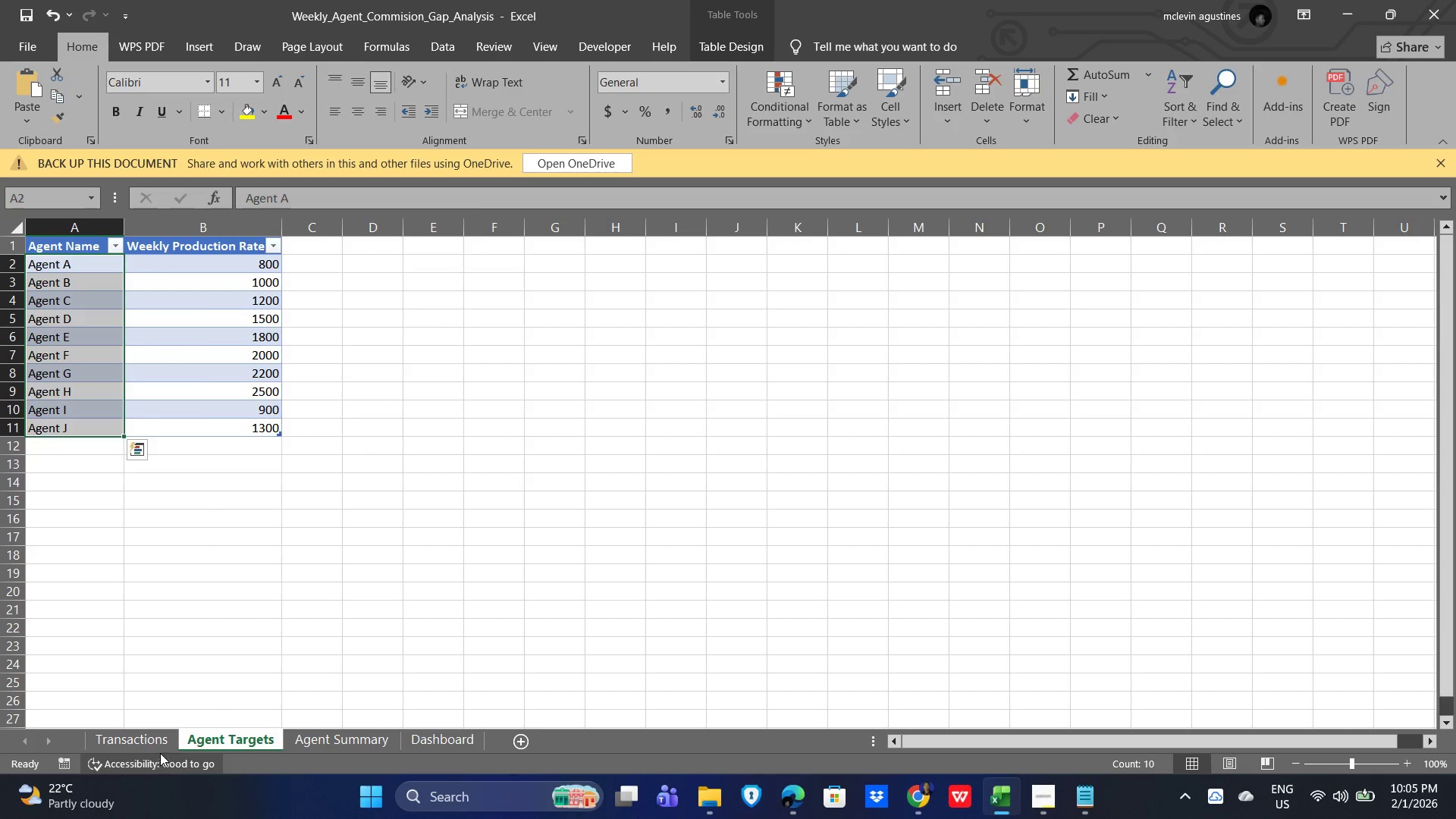 
left_click([115, 751])
 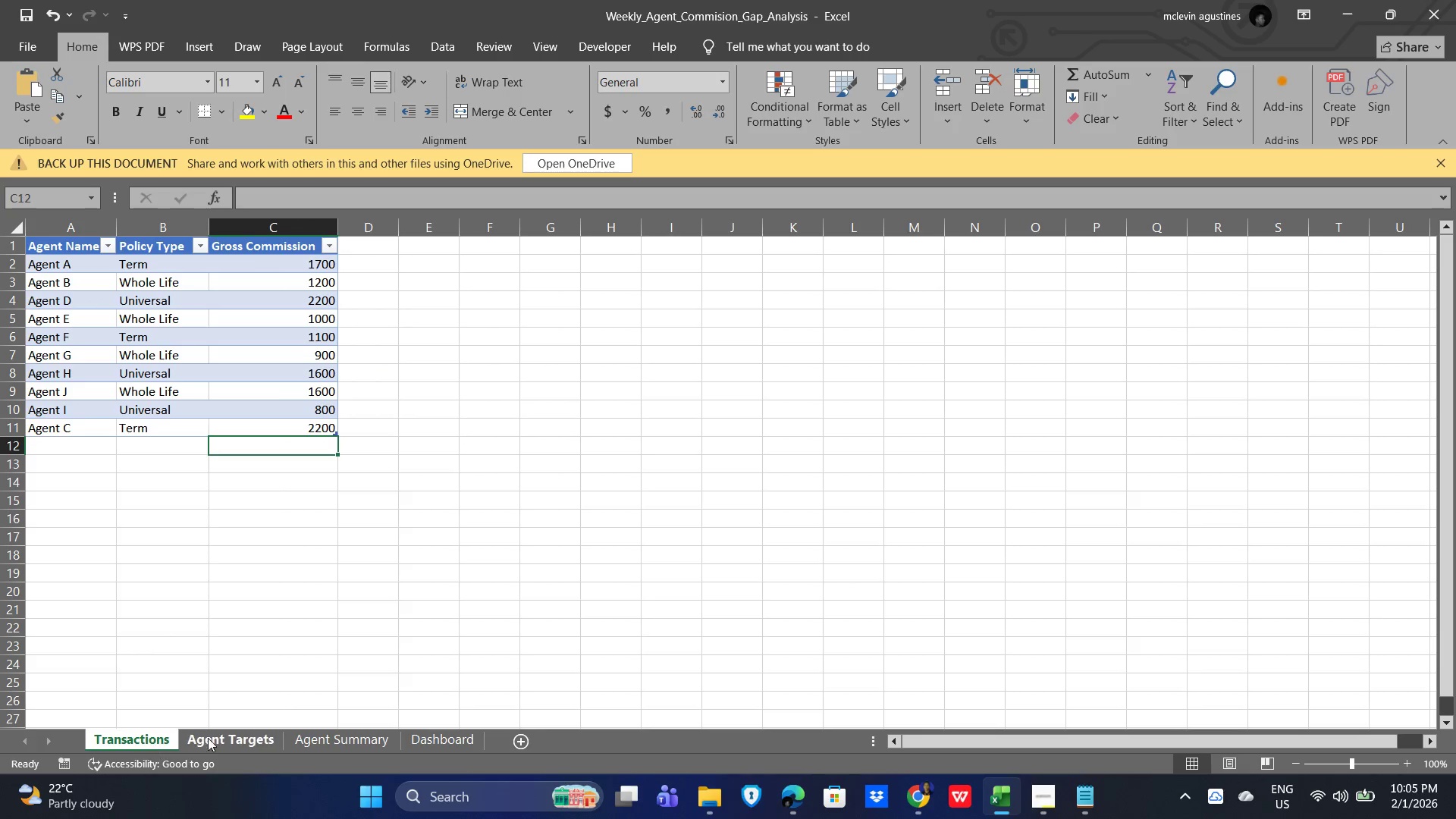 
left_click([208, 738])
 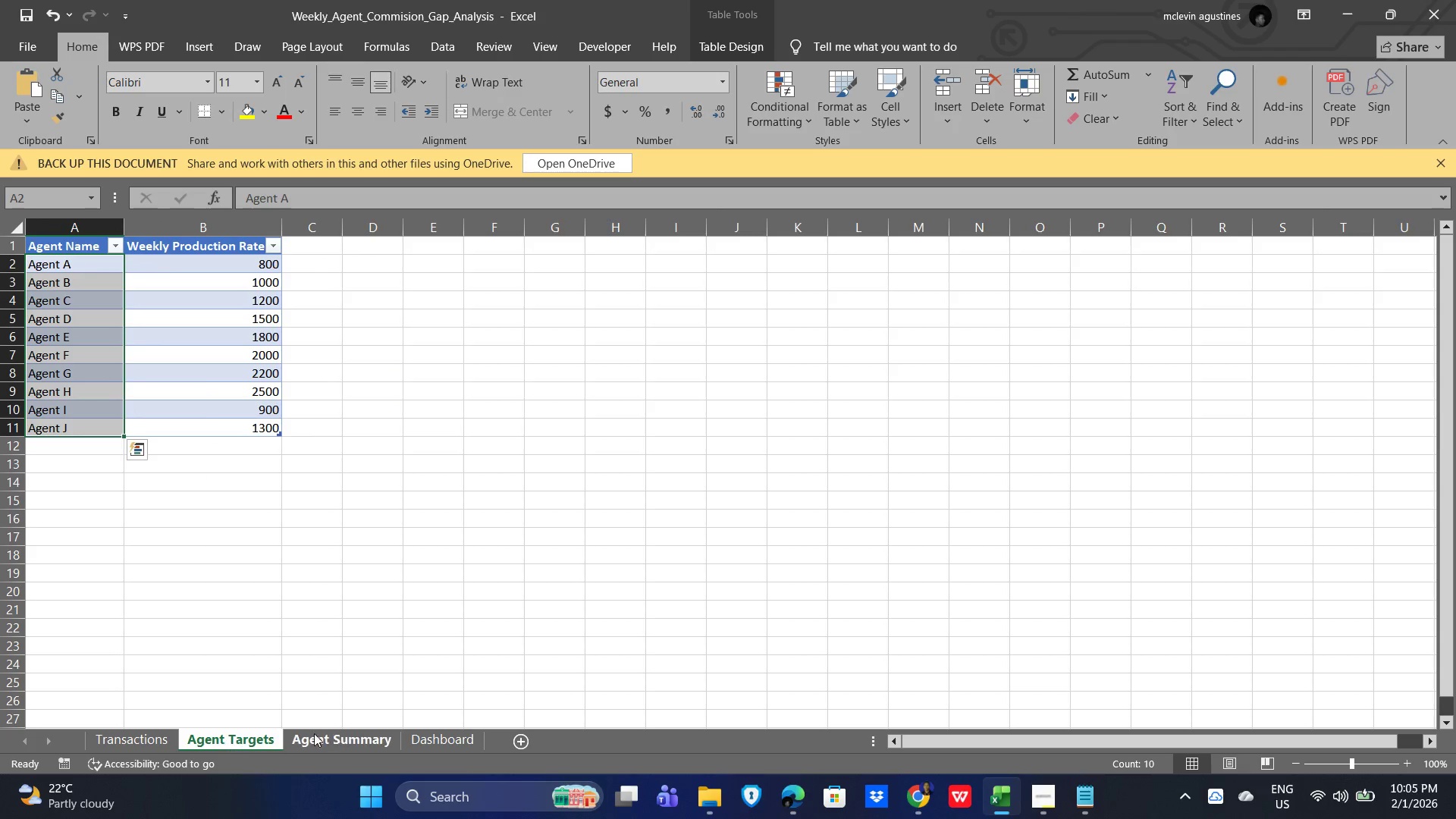 
left_click([331, 732])
 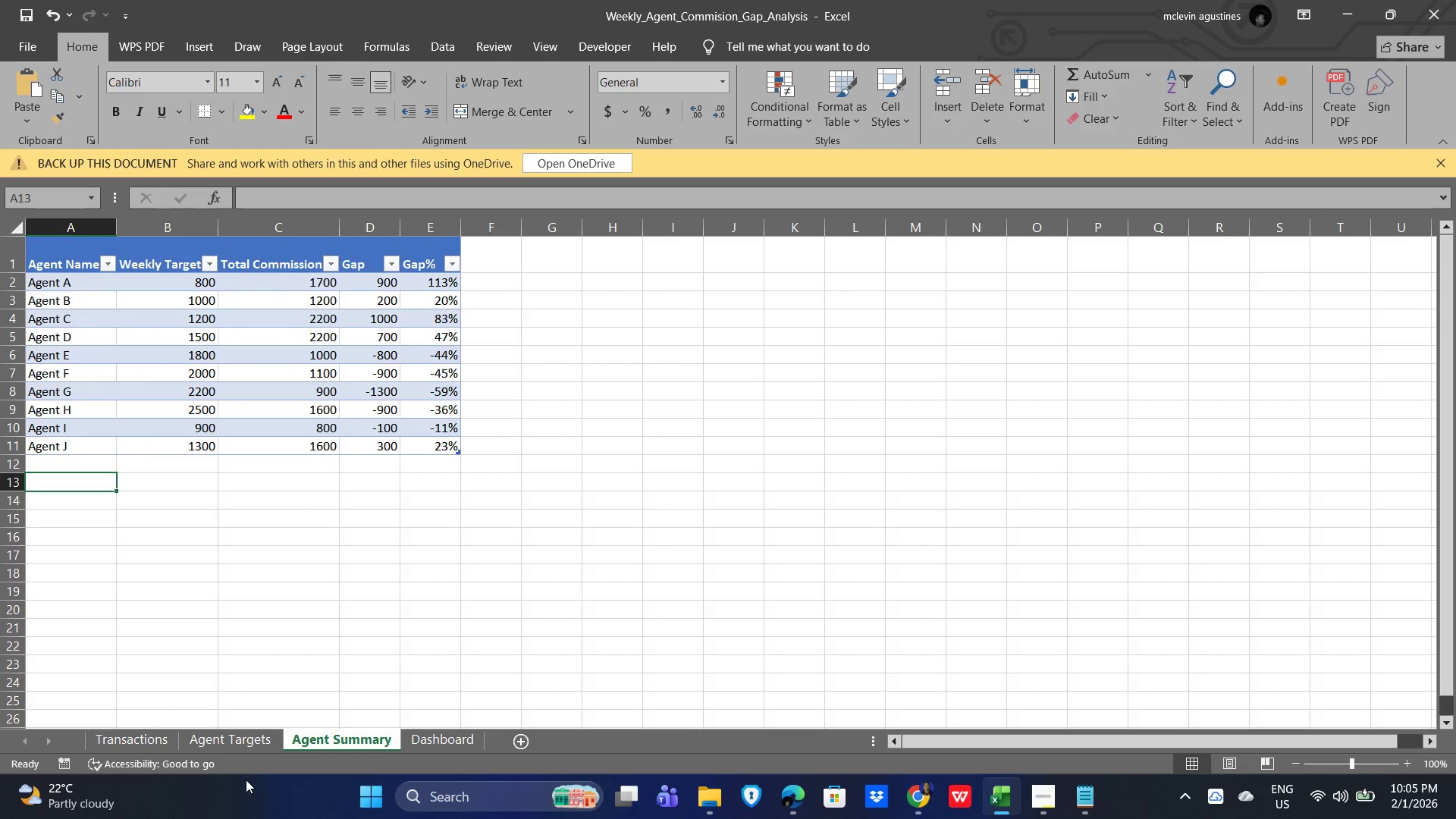 
left_click([221, 742])
 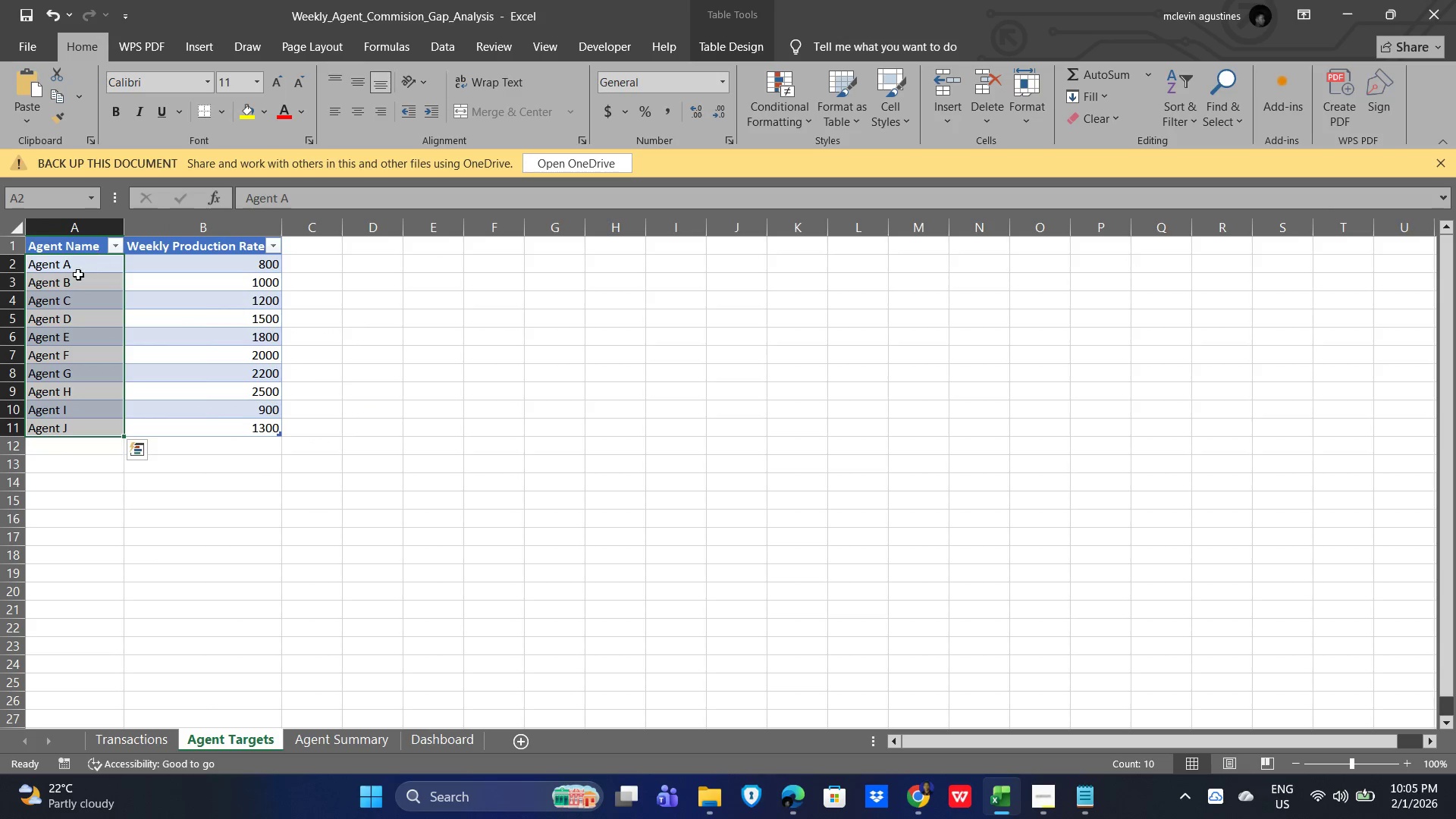 
left_click([73, 268])
 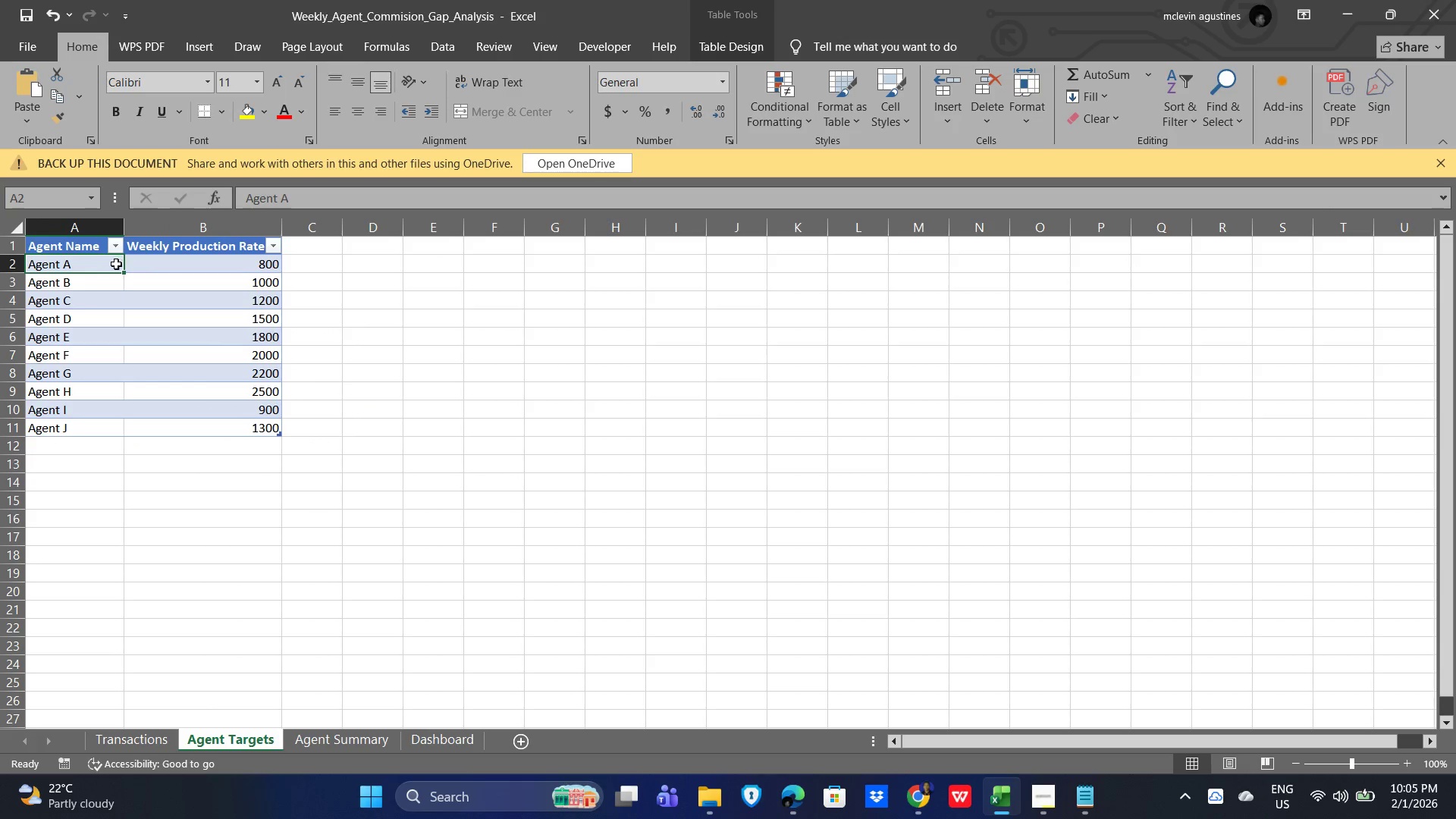 
left_click([103, 261])
 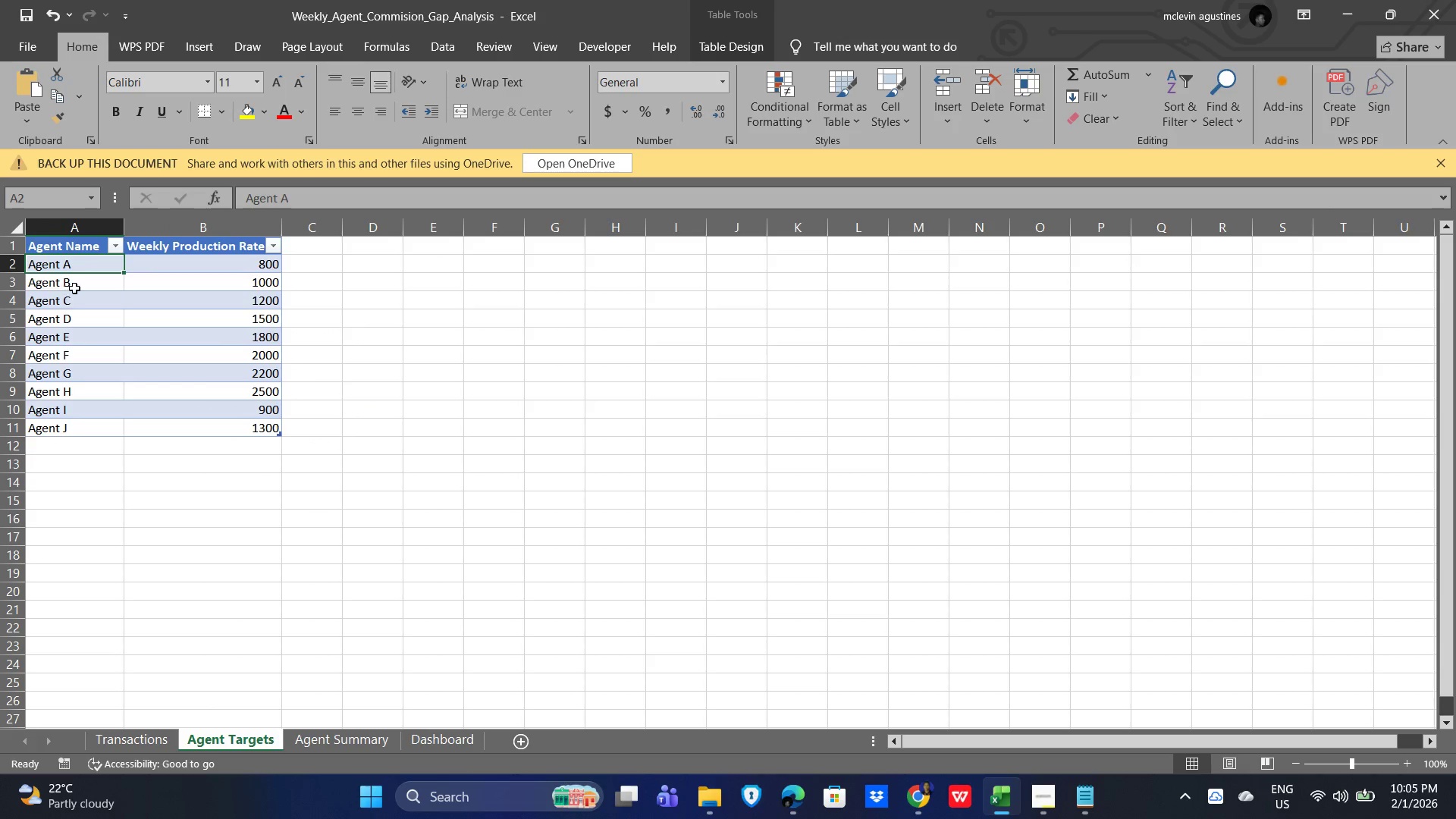 
left_click([77, 287])
 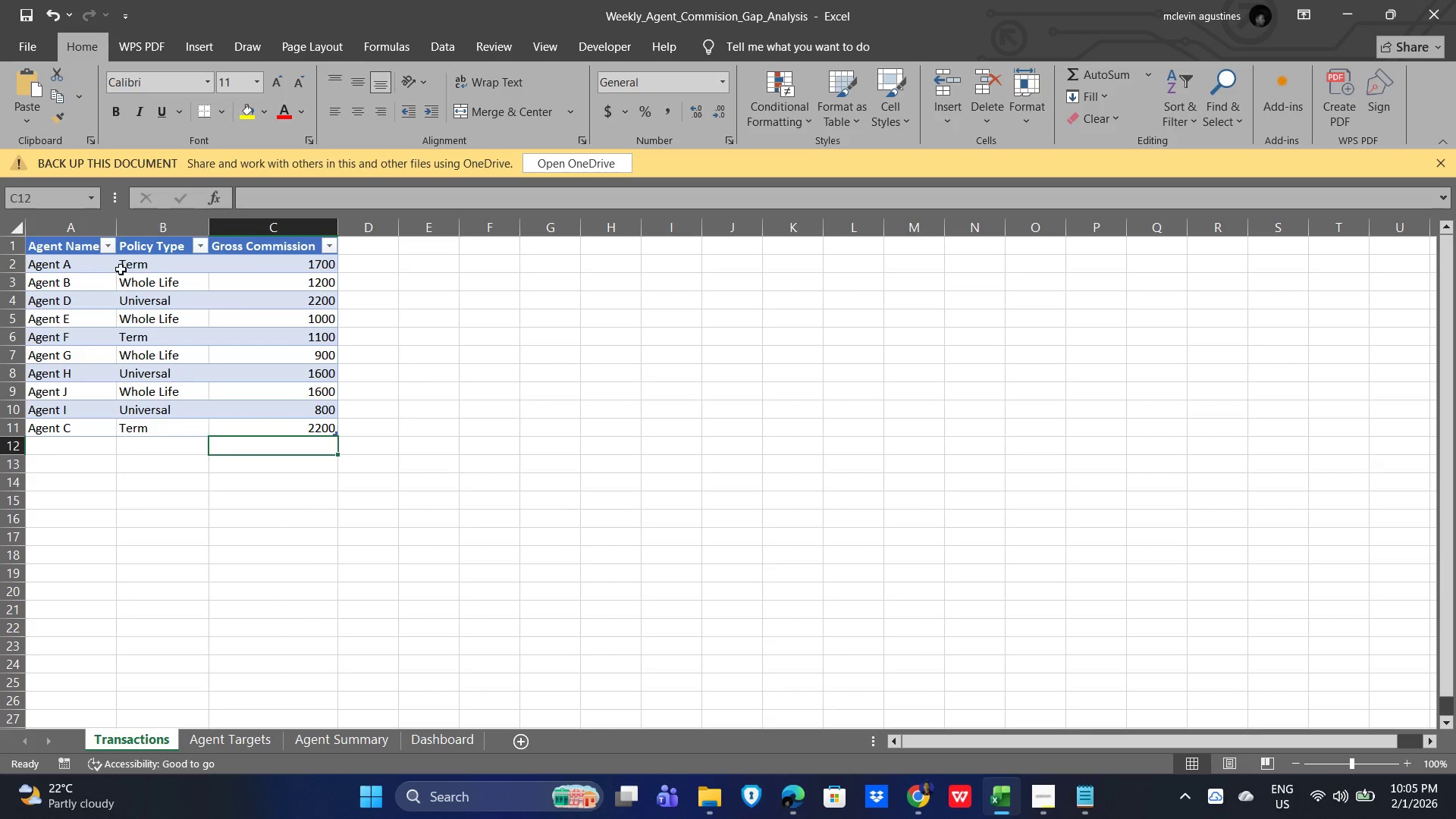 
left_click([62, 264])
 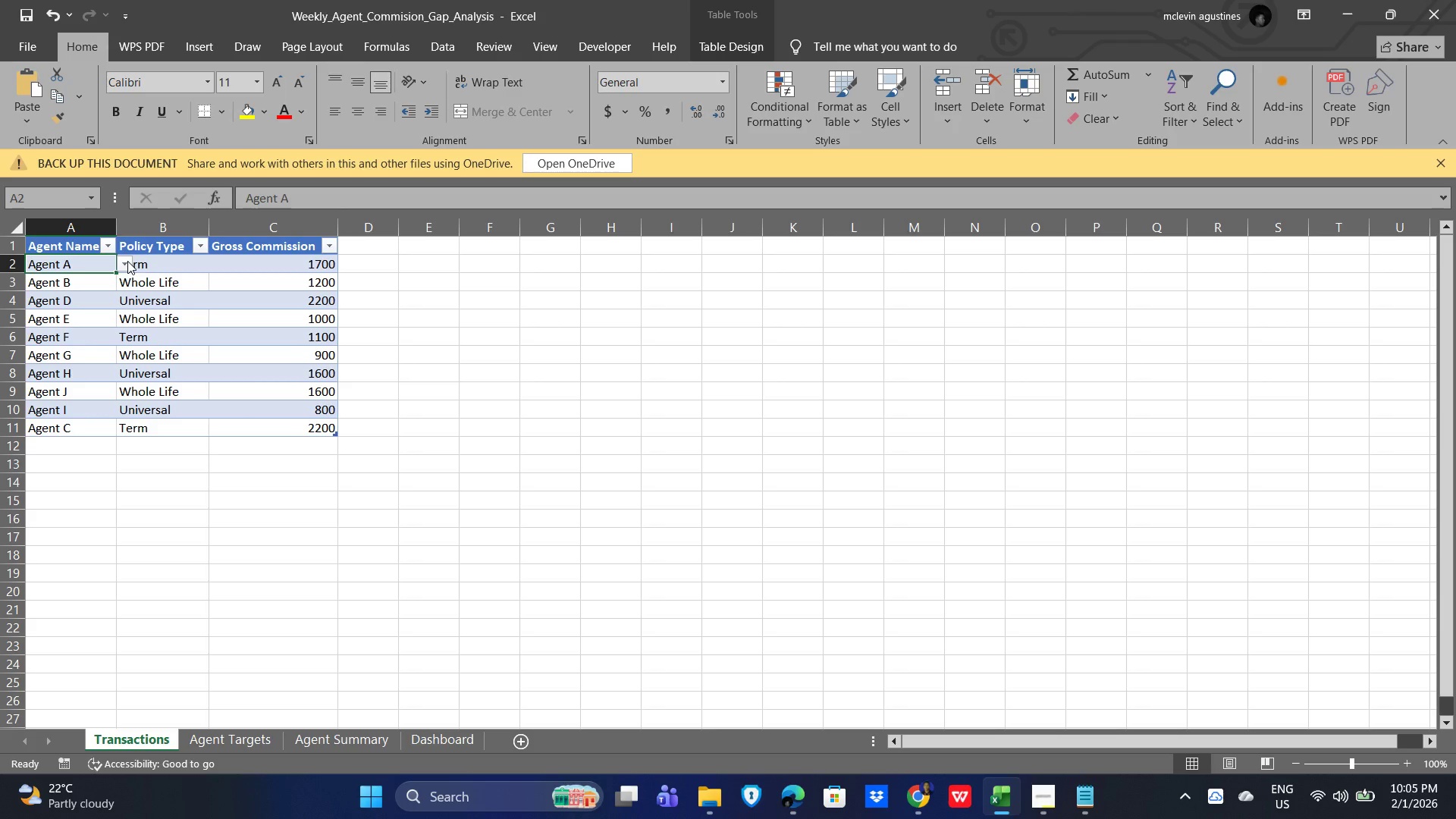 
left_click([127, 261])
 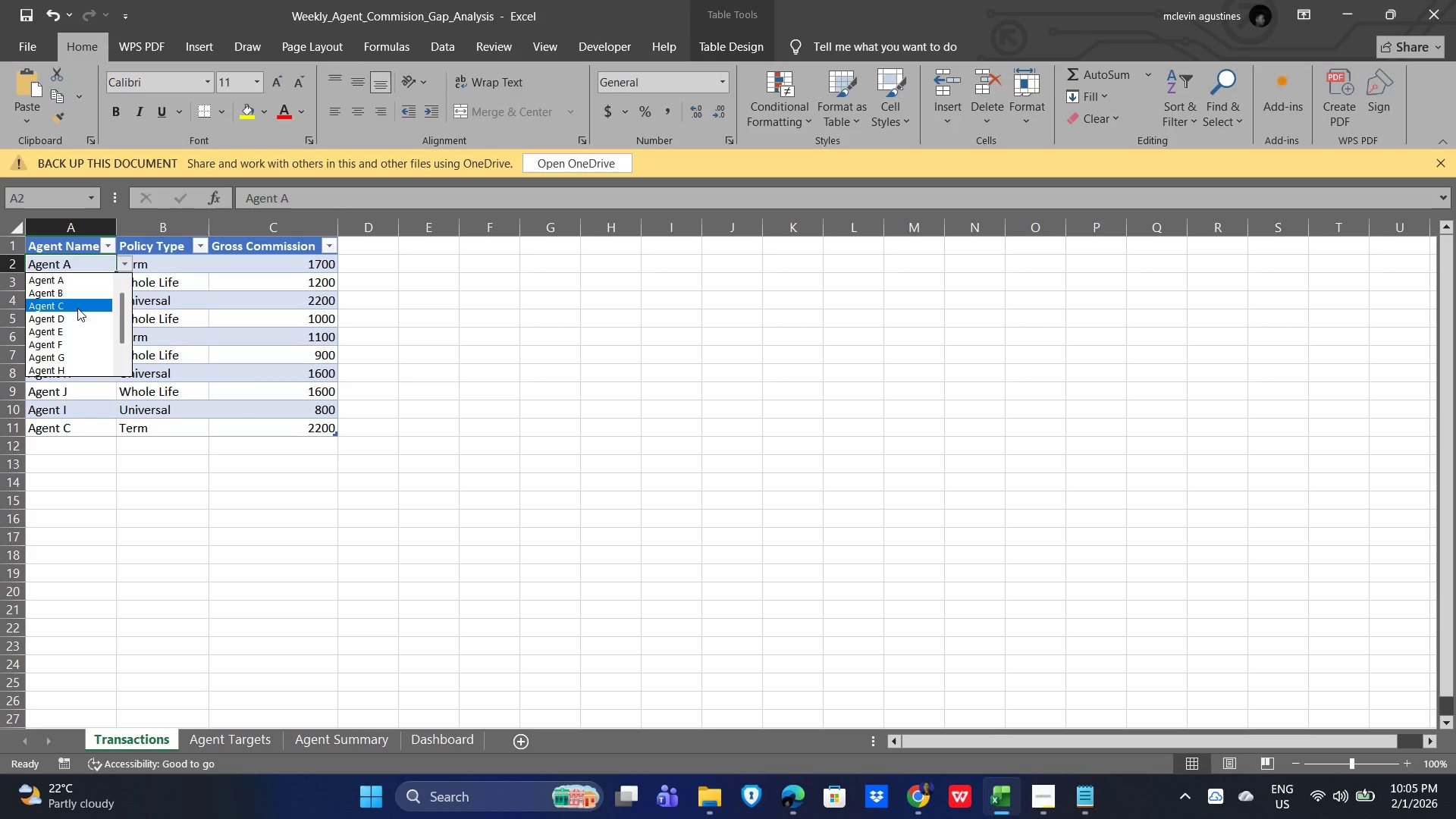 
left_click([77, 307])
 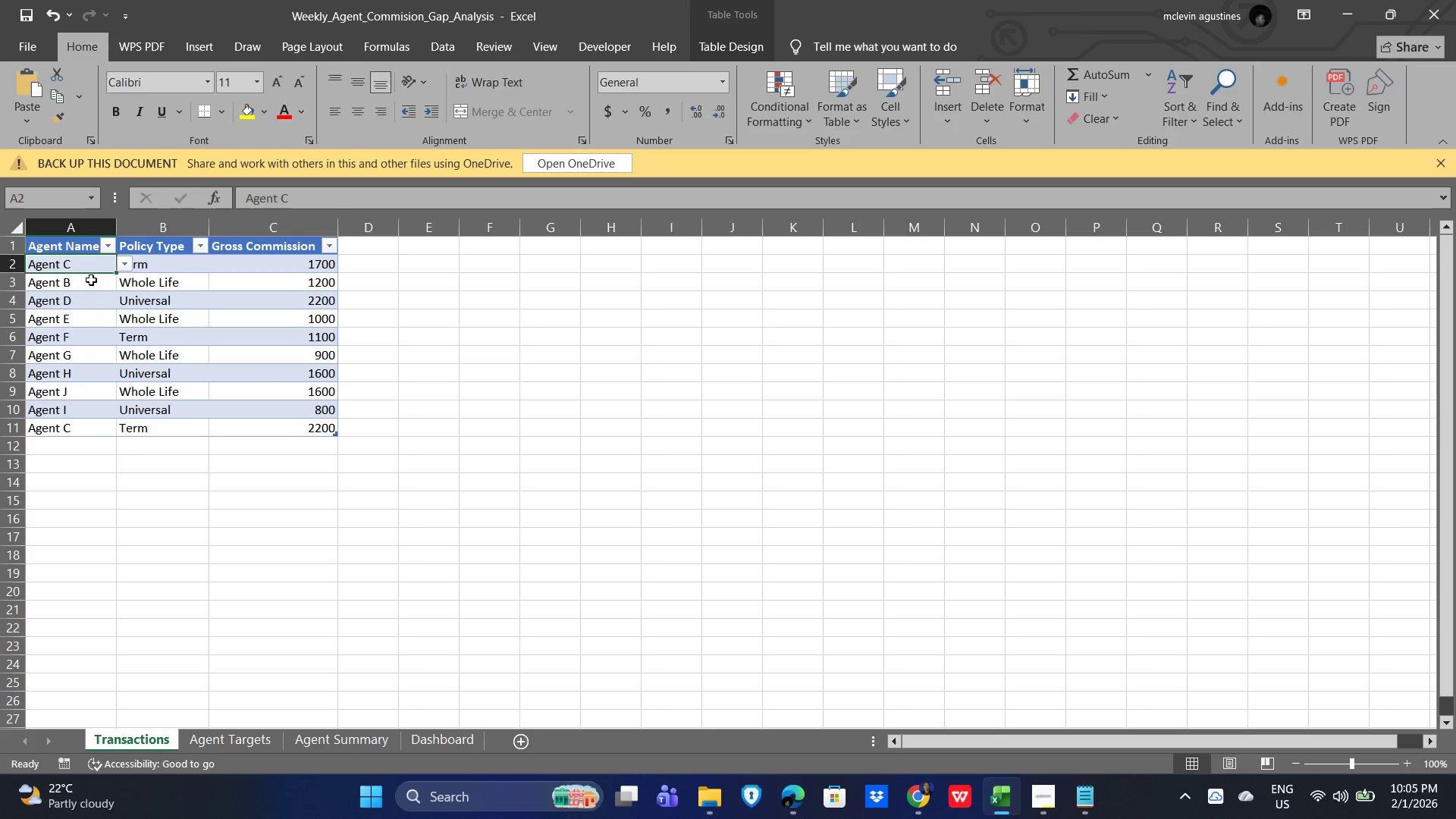 
left_click([91, 280])
 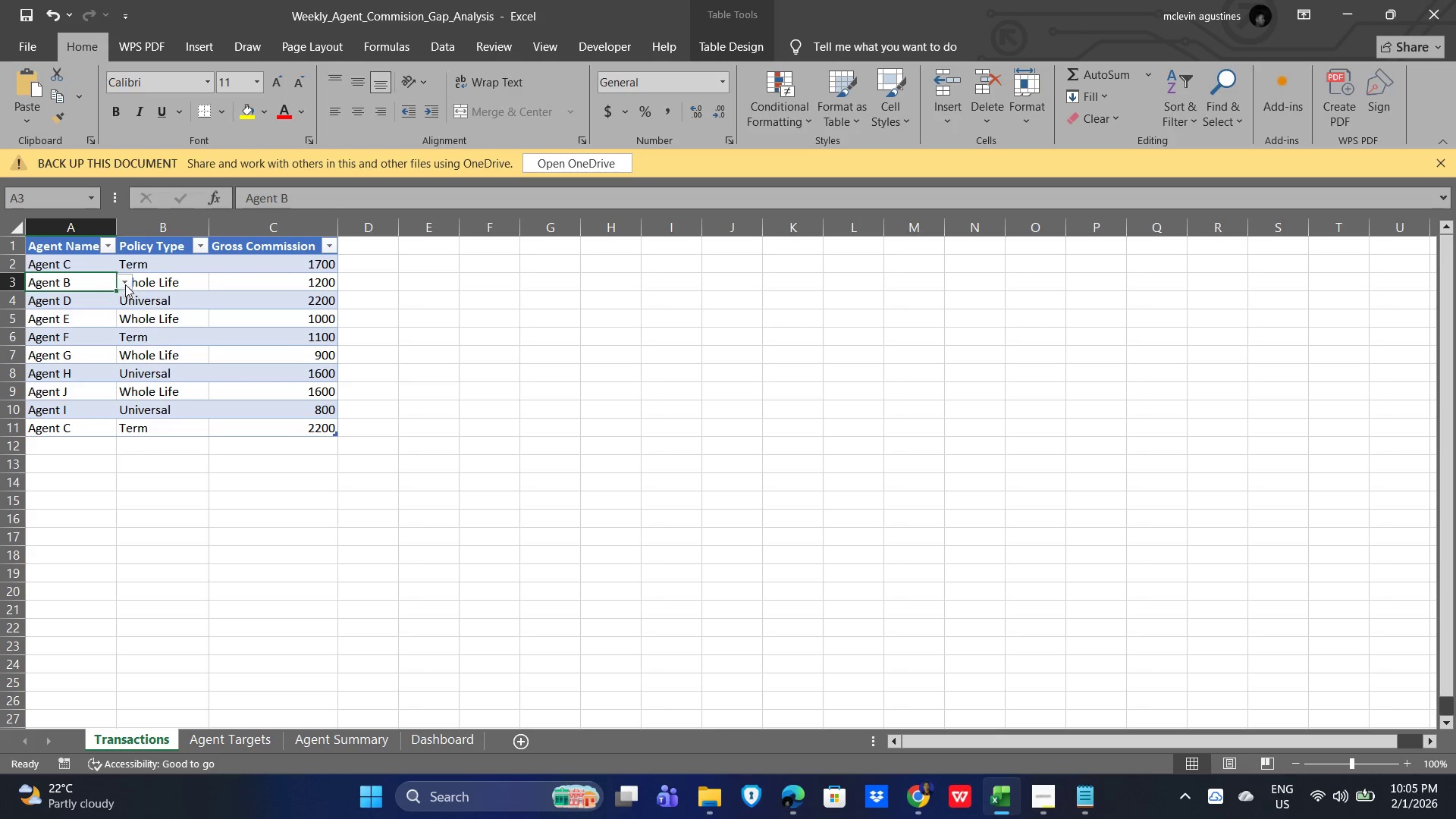 
left_click([128, 281])
 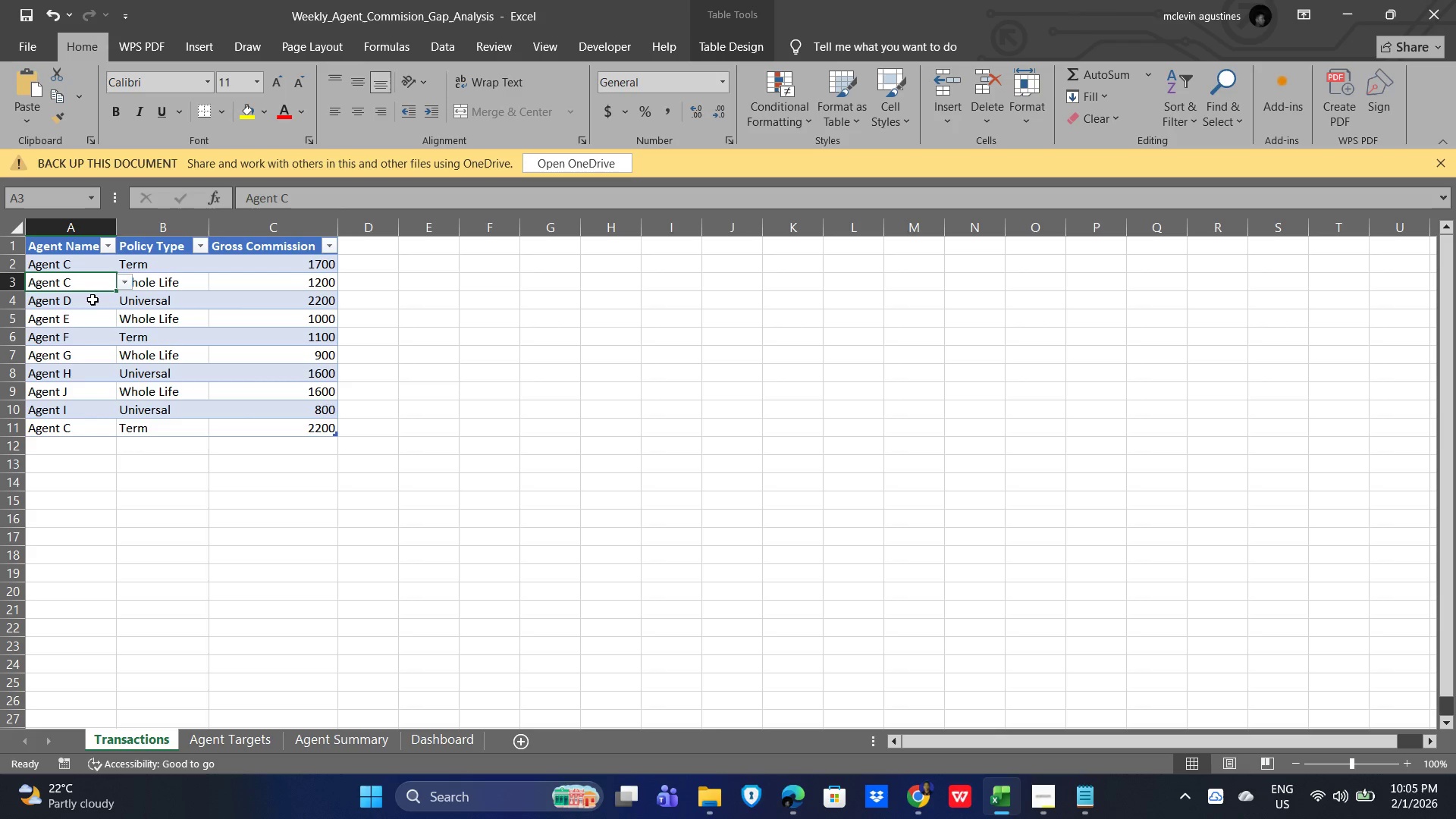 
left_click([91, 300])
 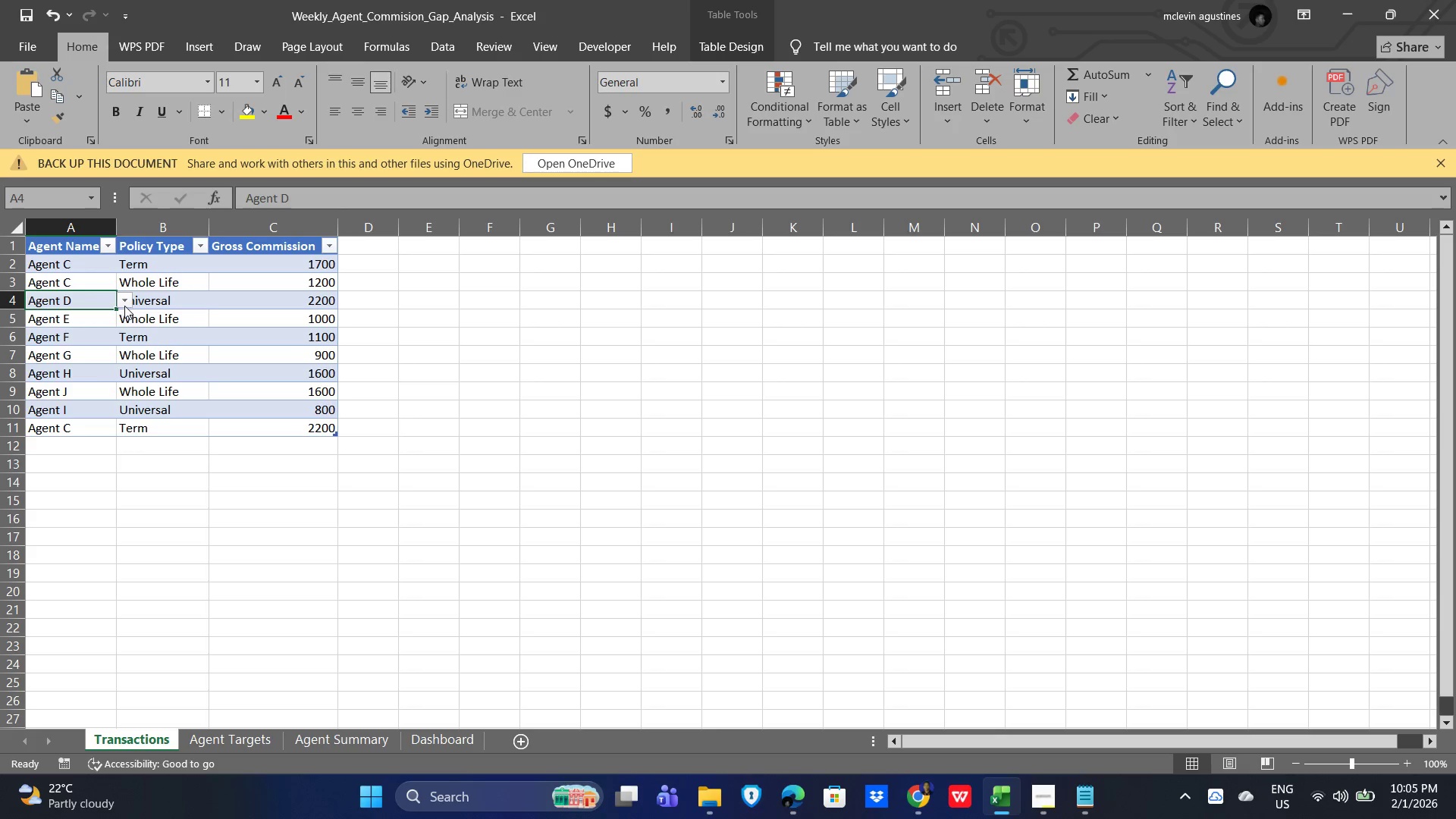 
left_click([124, 306])
 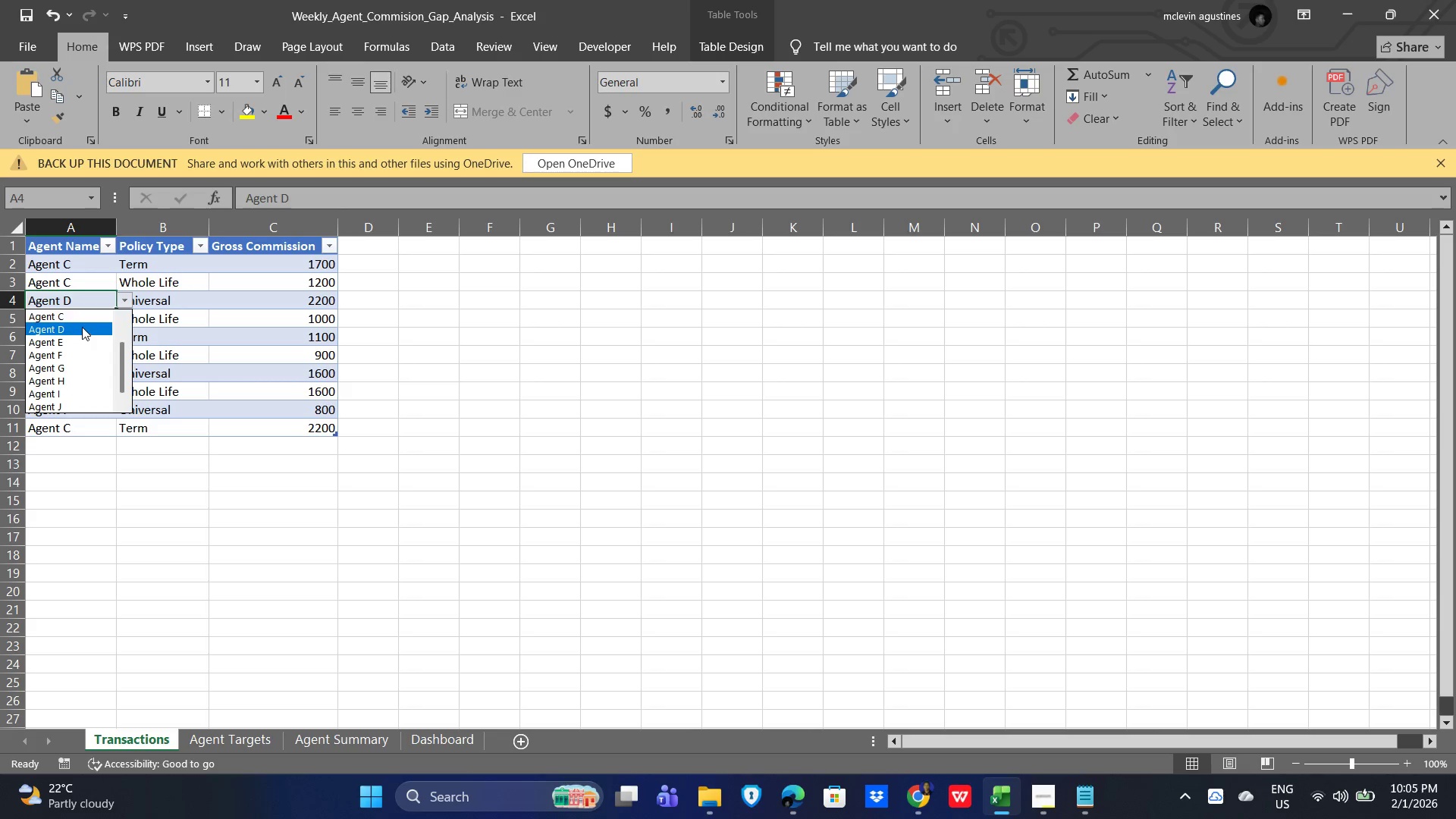 
left_click([82, 317])
 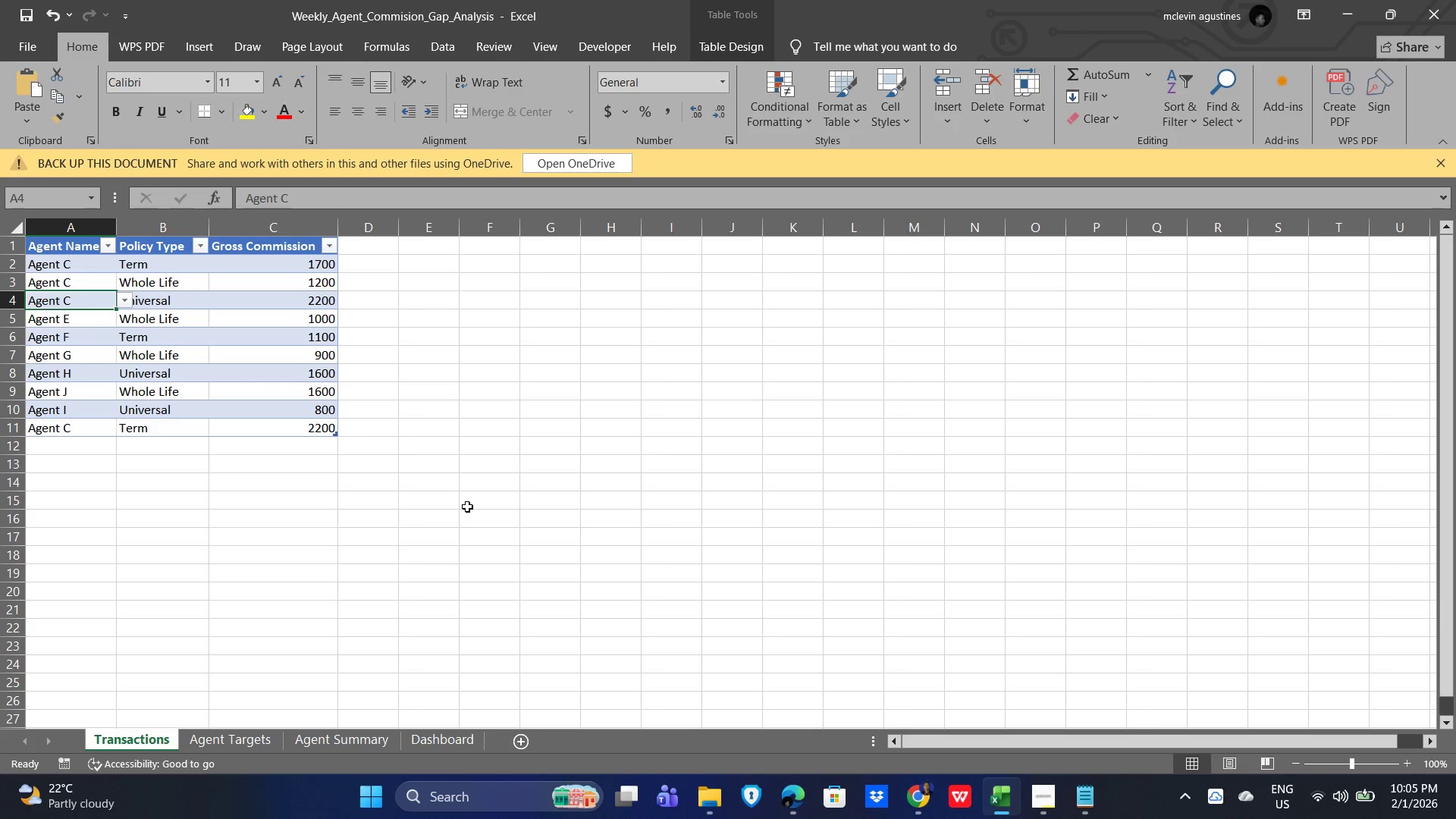 
left_click([468, 509])
 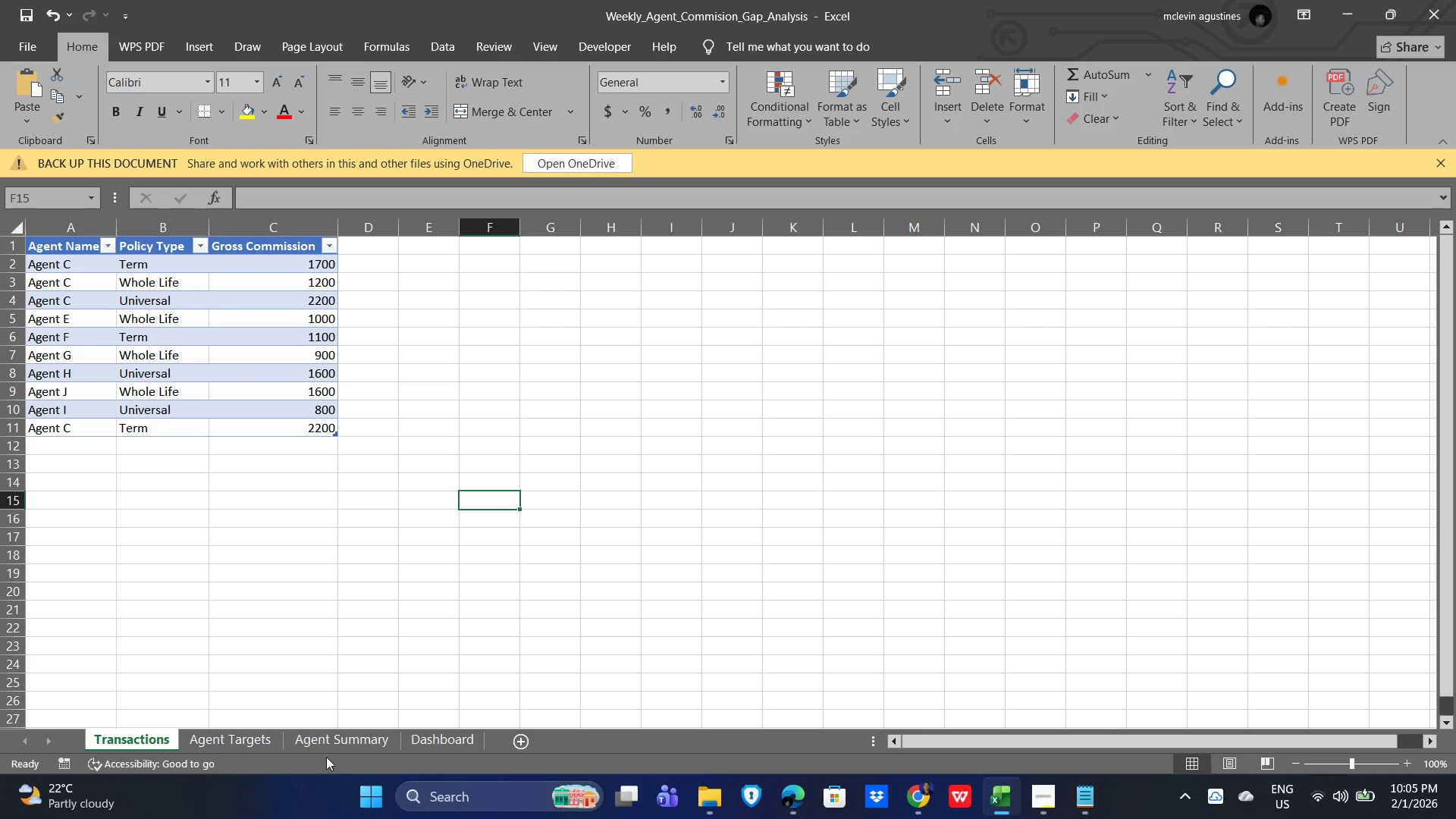 
left_click([338, 740])
 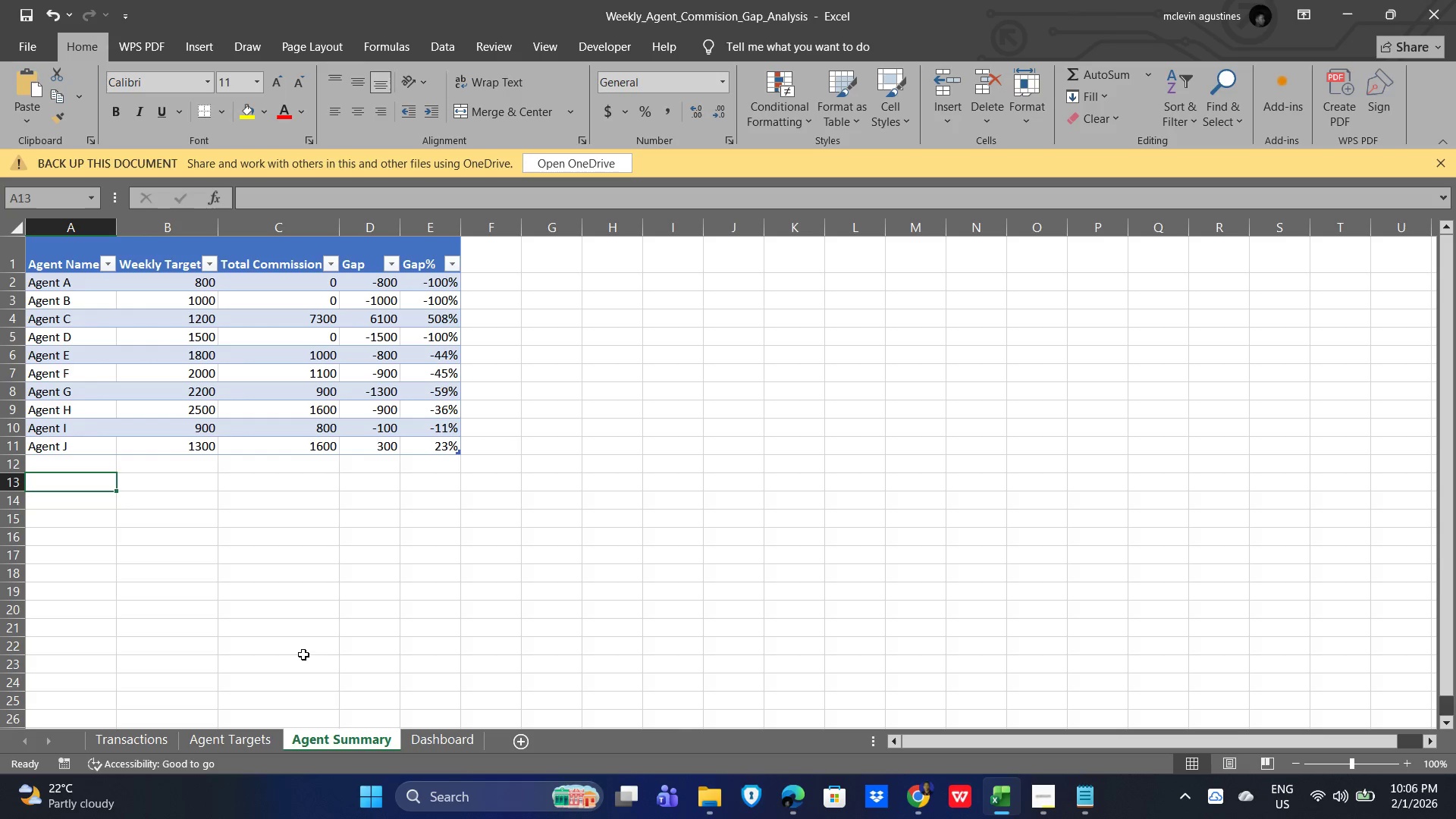 
wait(7.52)
 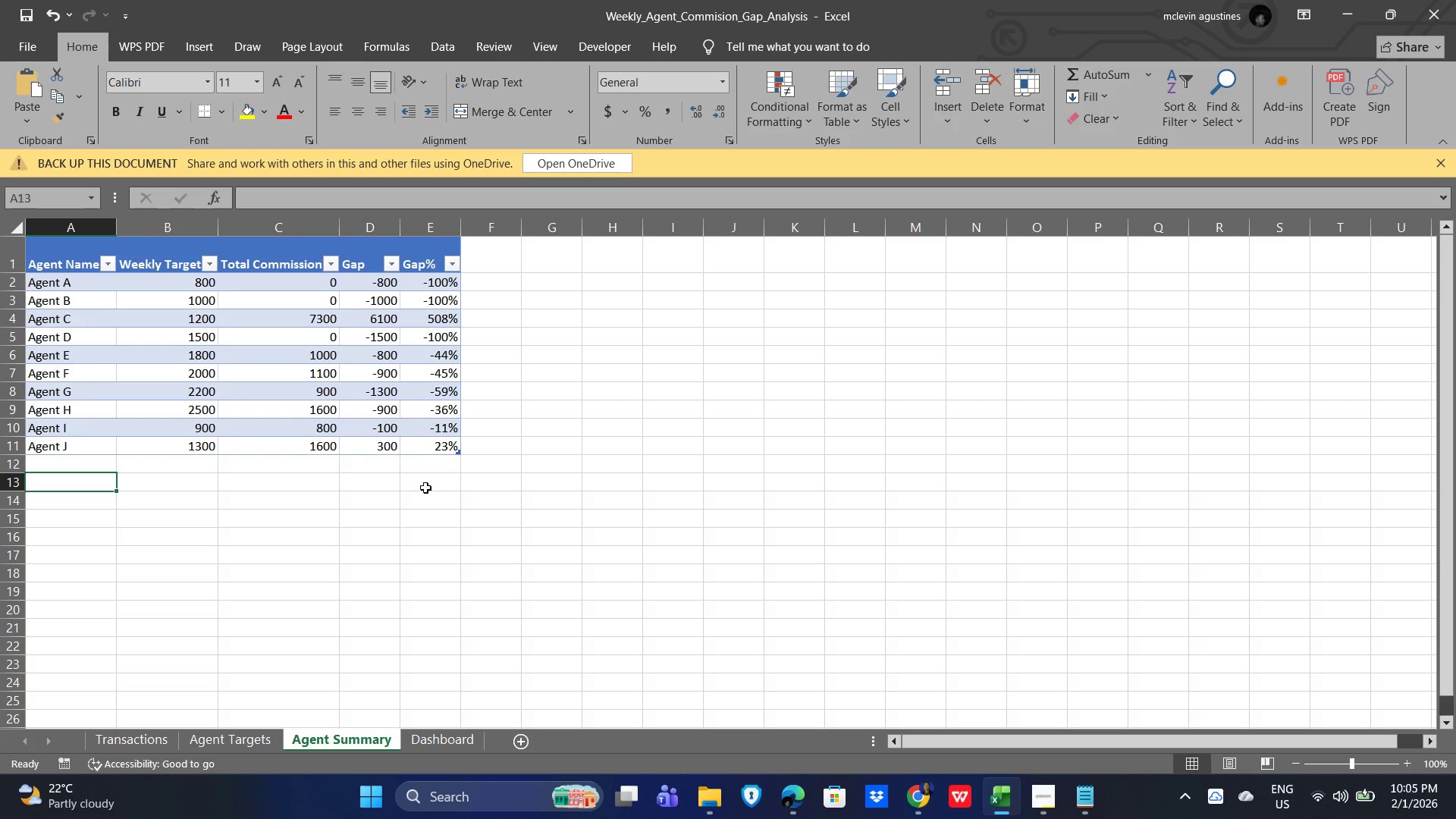 
left_click([67, 259])
 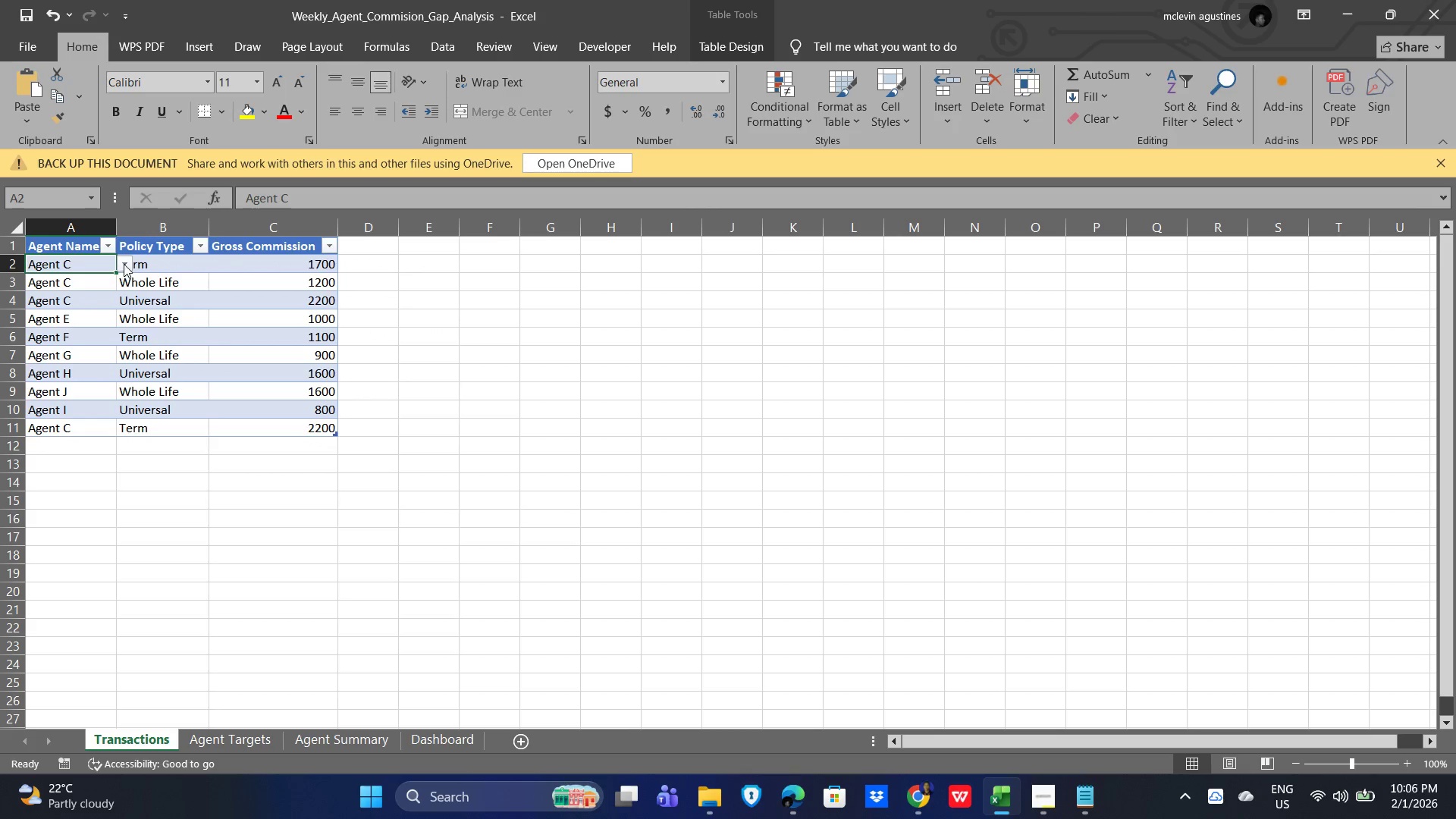 
left_click([123, 259])
 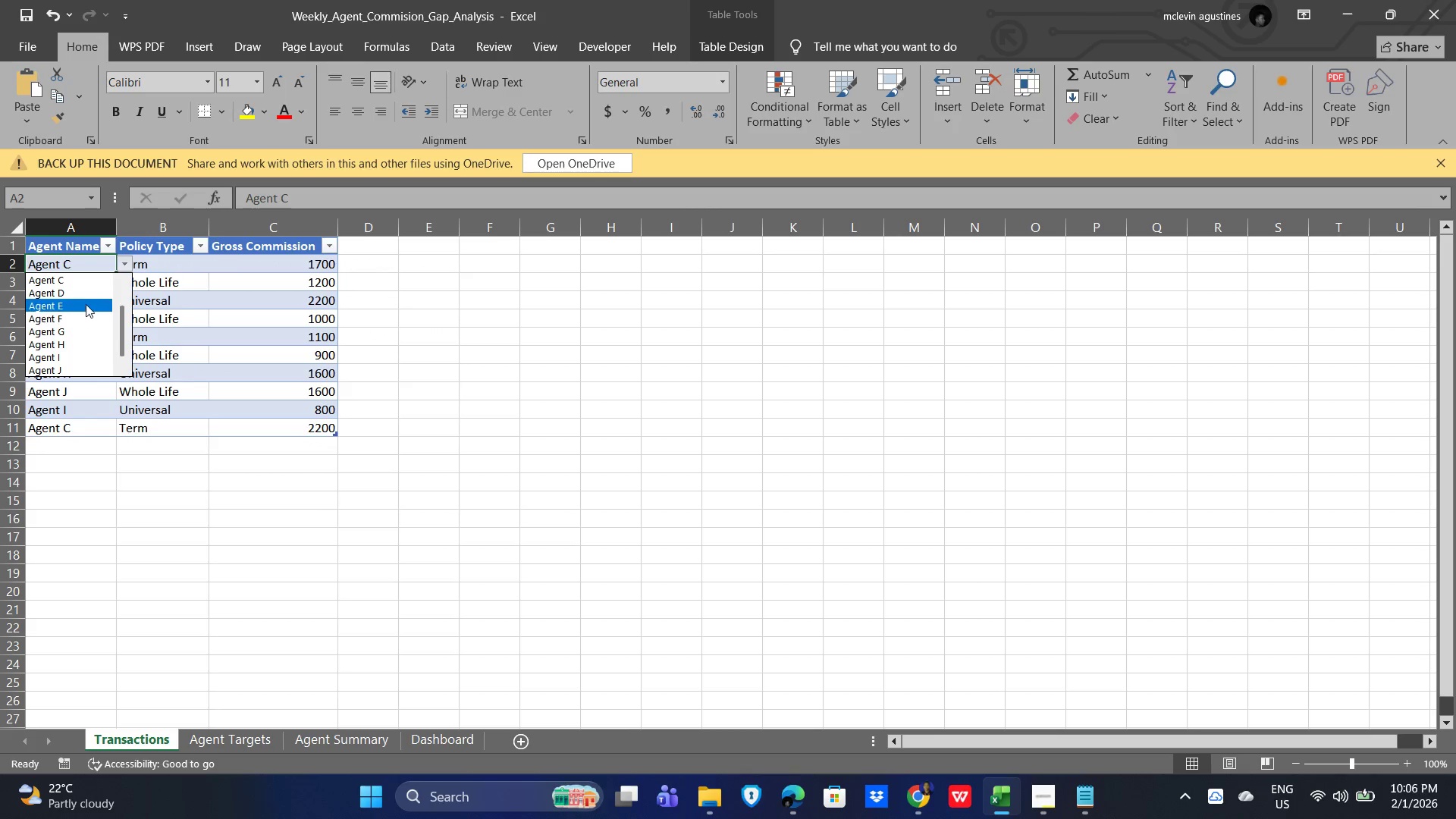 
scroll: coordinate [64, 305], scroll_direction: up, amount: 2.0
 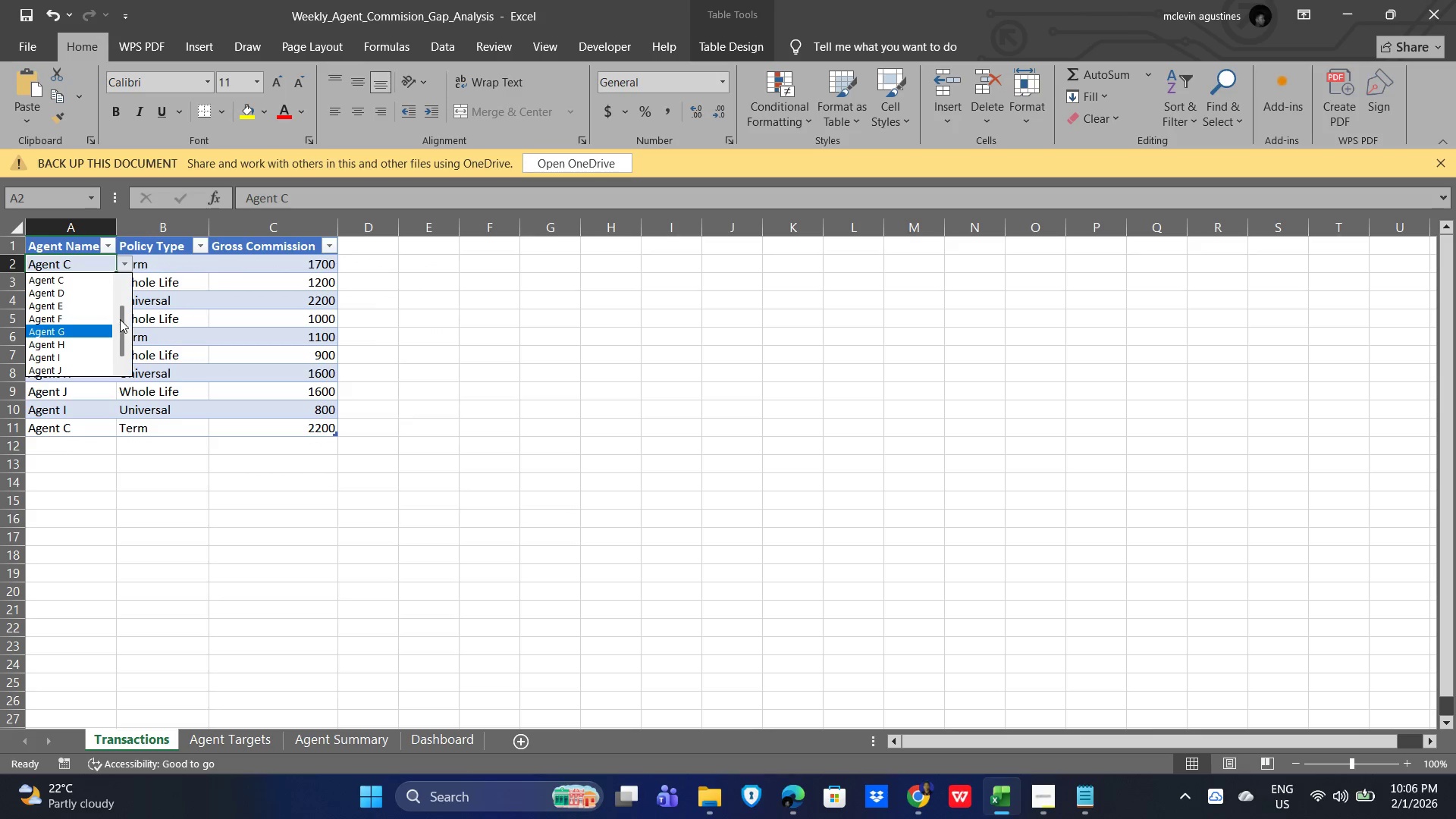 
left_click_drag(start_coordinate=[120, 319], to_coordinate=[127, 280])
 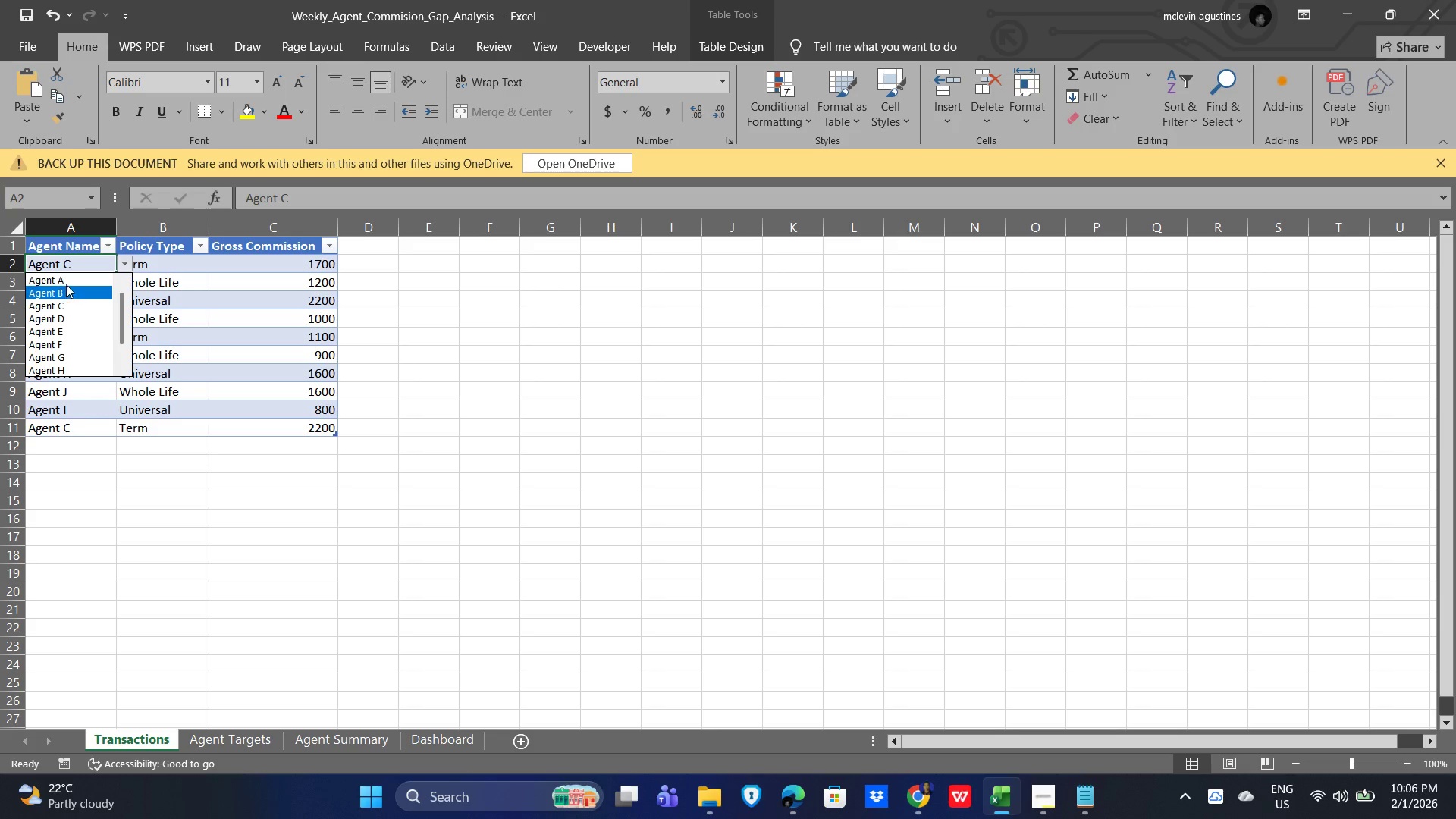 
left_click([66, 281])
 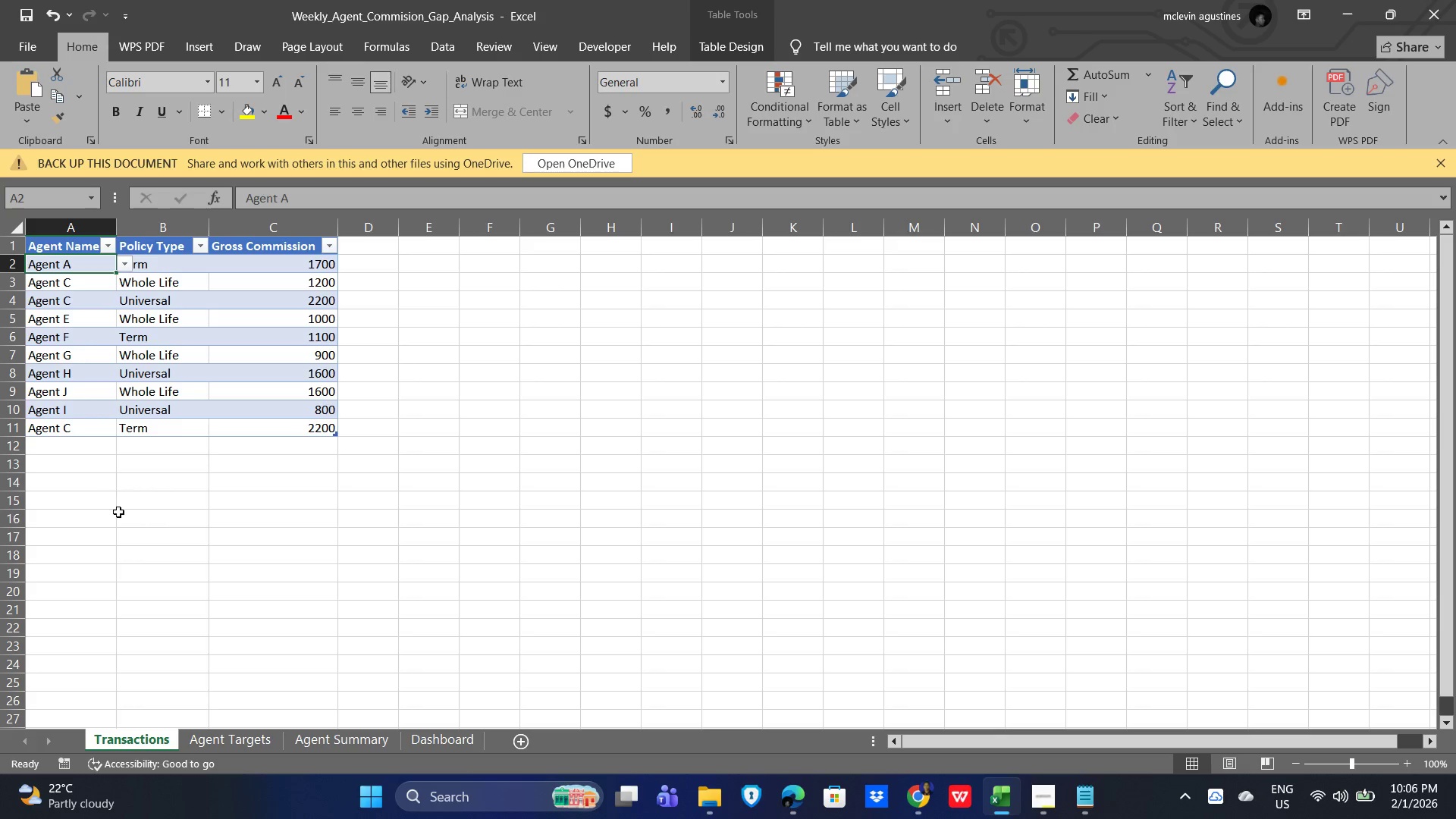 
left_click_drag(start_coordinate=[118, 515], to_coordinate=[119, 511])
 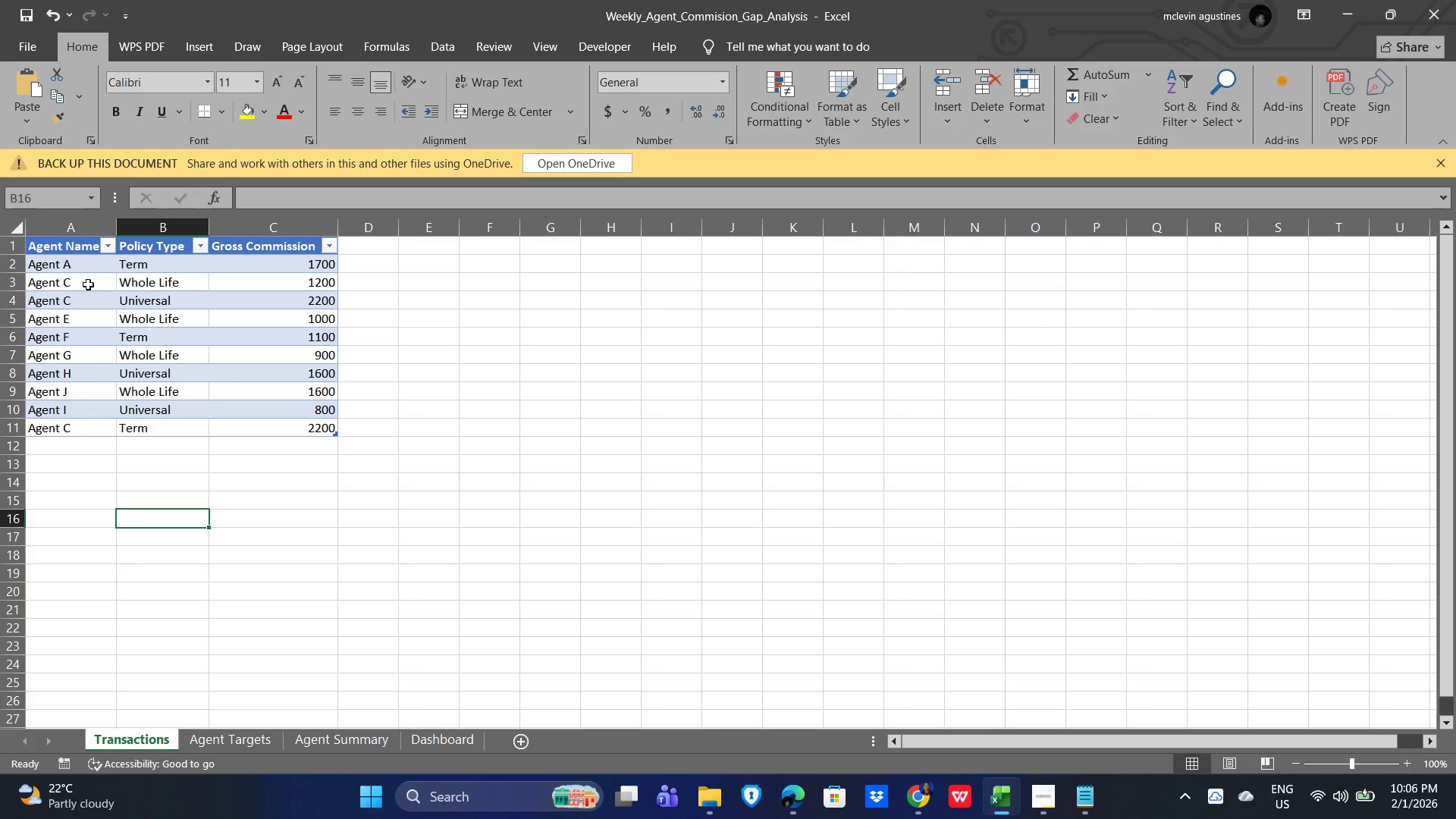 
left_click([86, 279])
 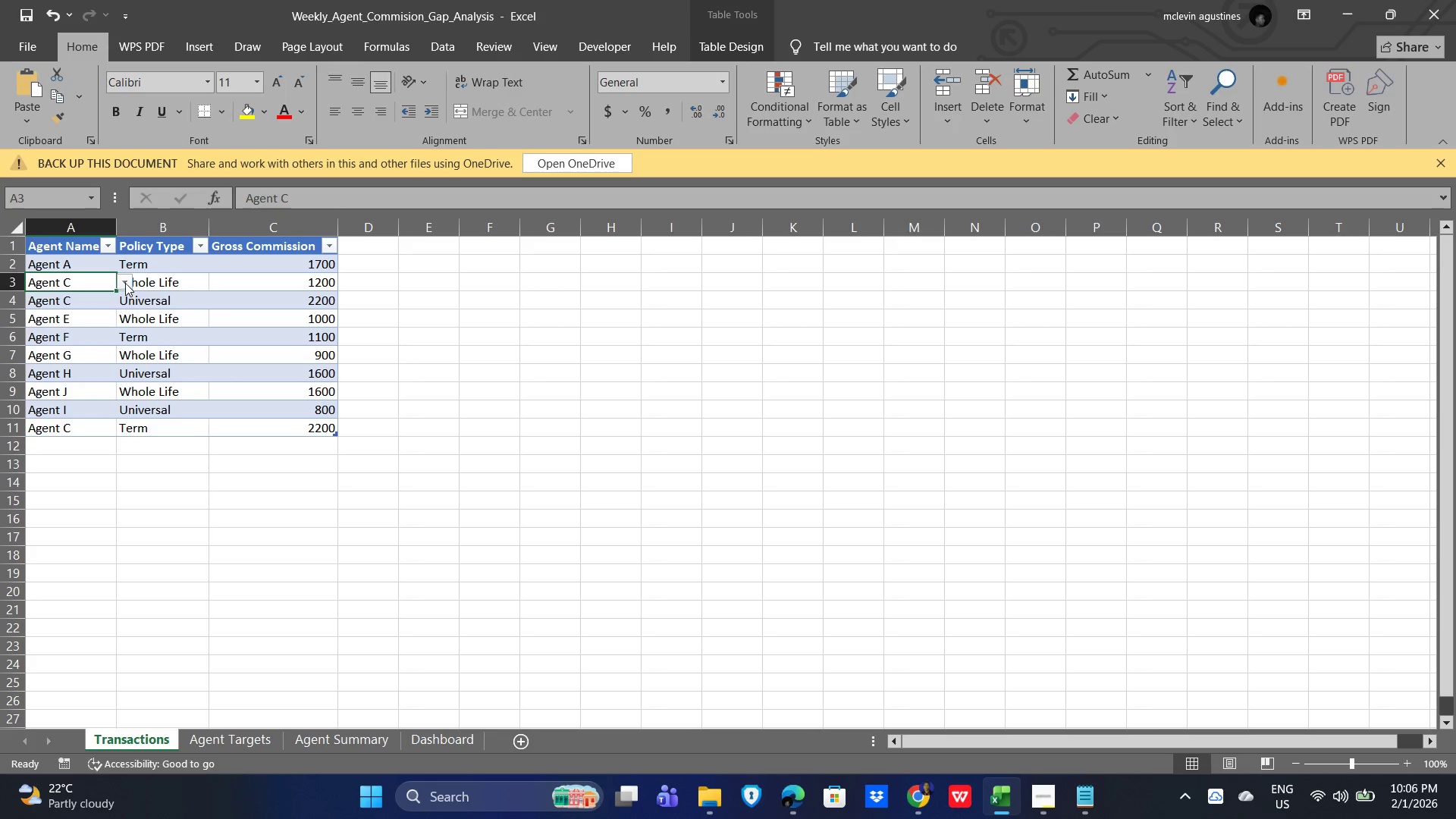 
left_click([127, 280])
 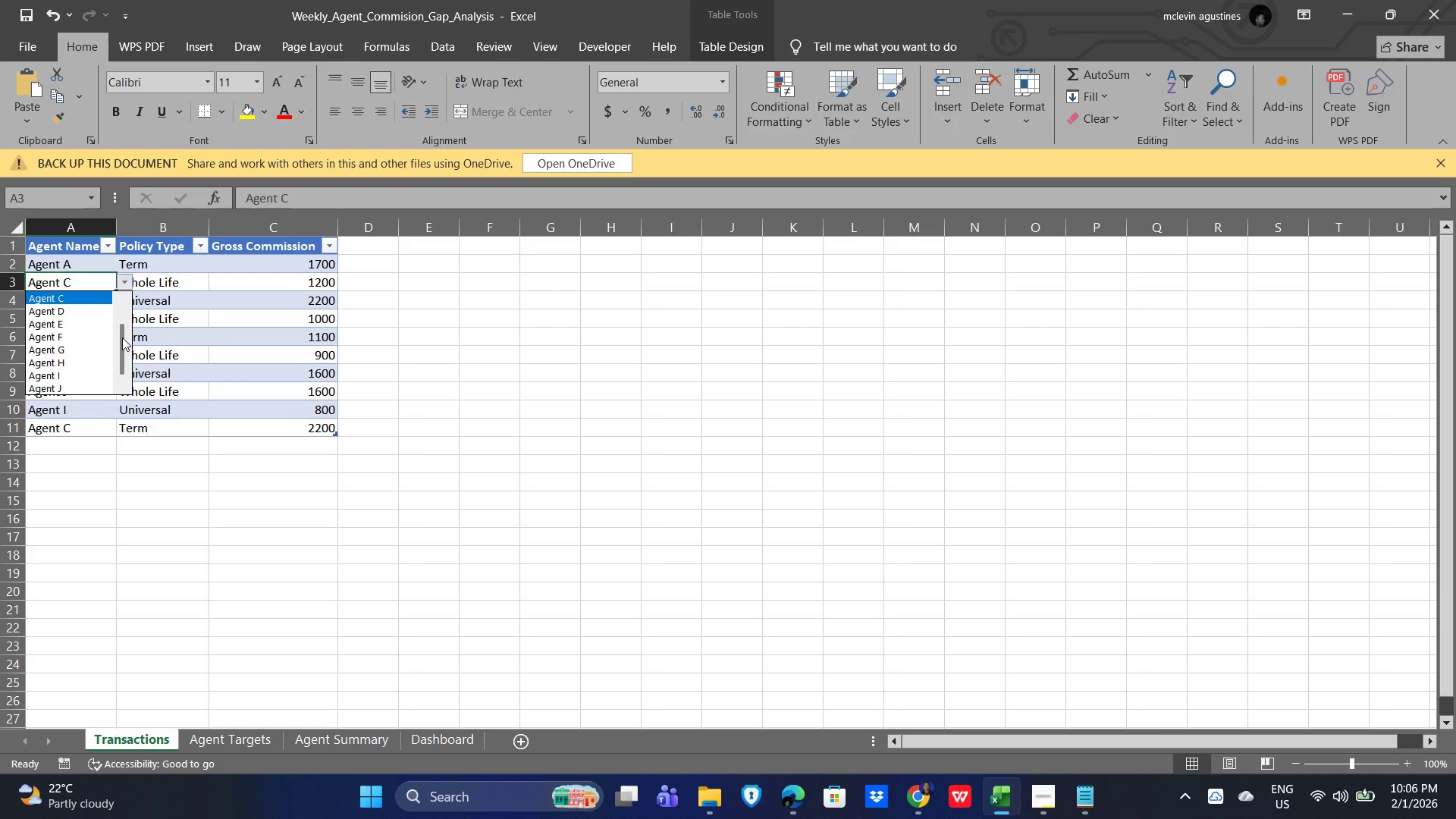 
left_click([122, 337])
 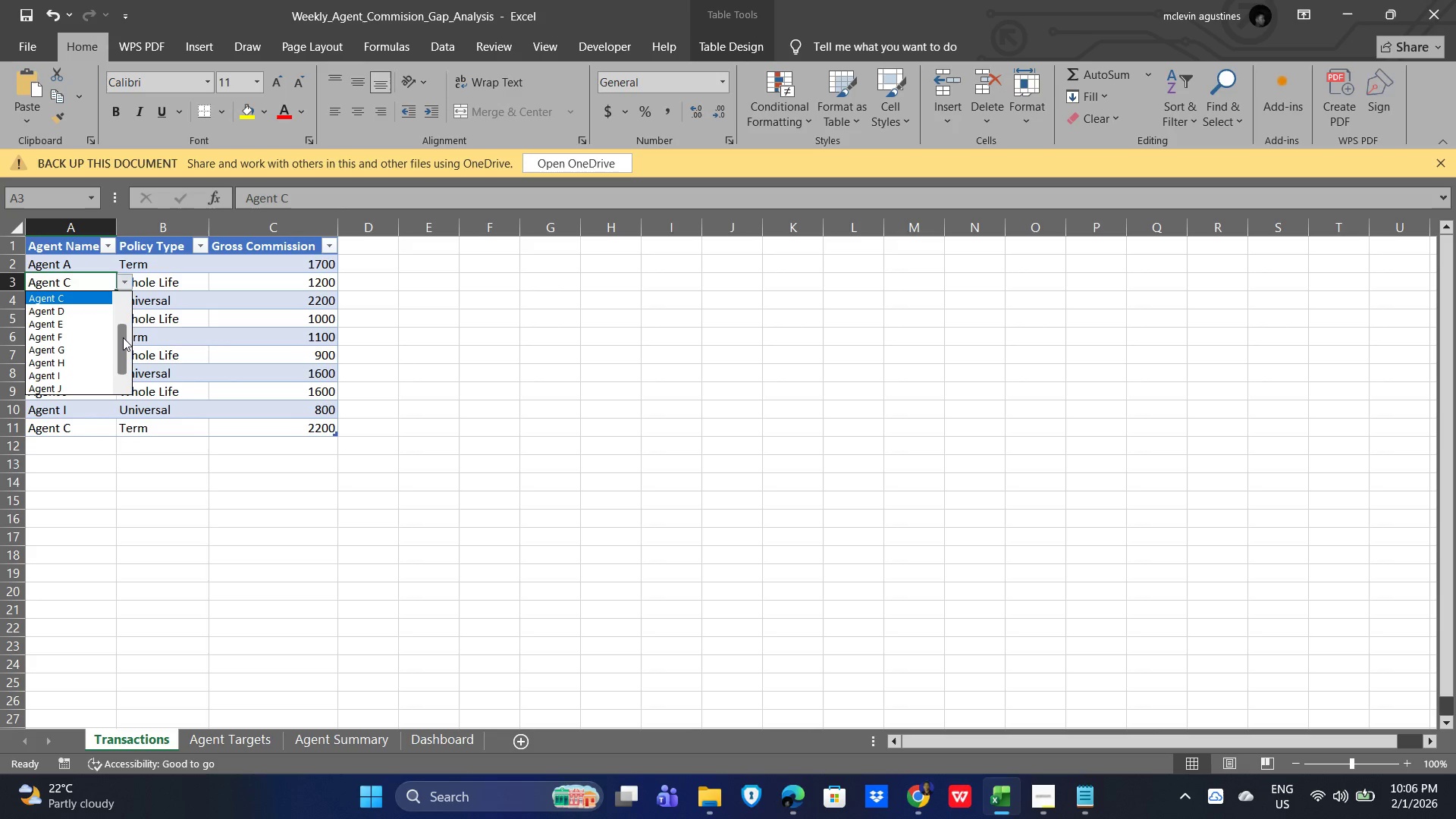 
scroll: coordinate [123, 337], scroll_direction: up, amount: 2.0
 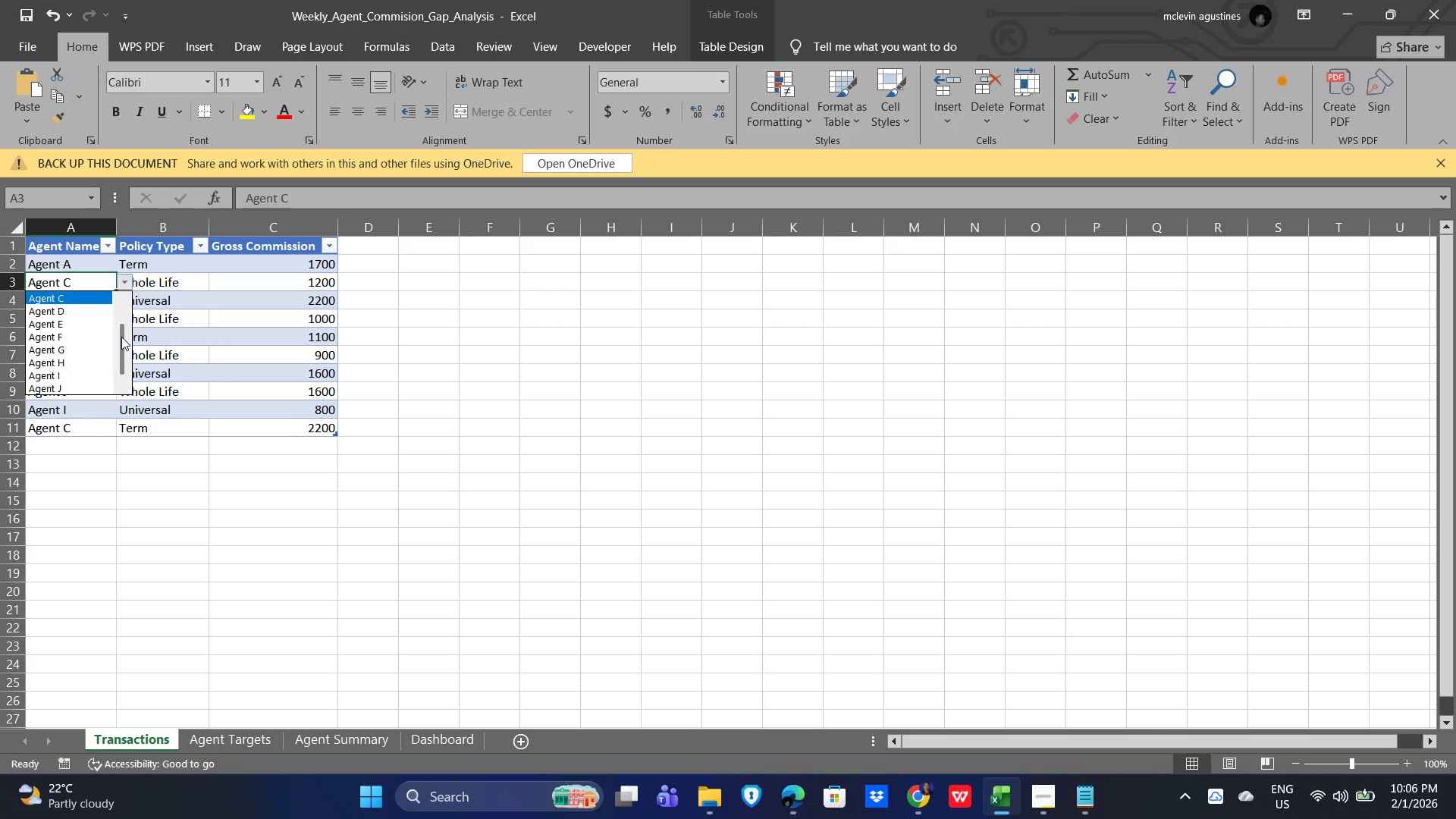 
left_click_drag(start_coordinate=[121, 337], to_coordinate=[115, 287])
 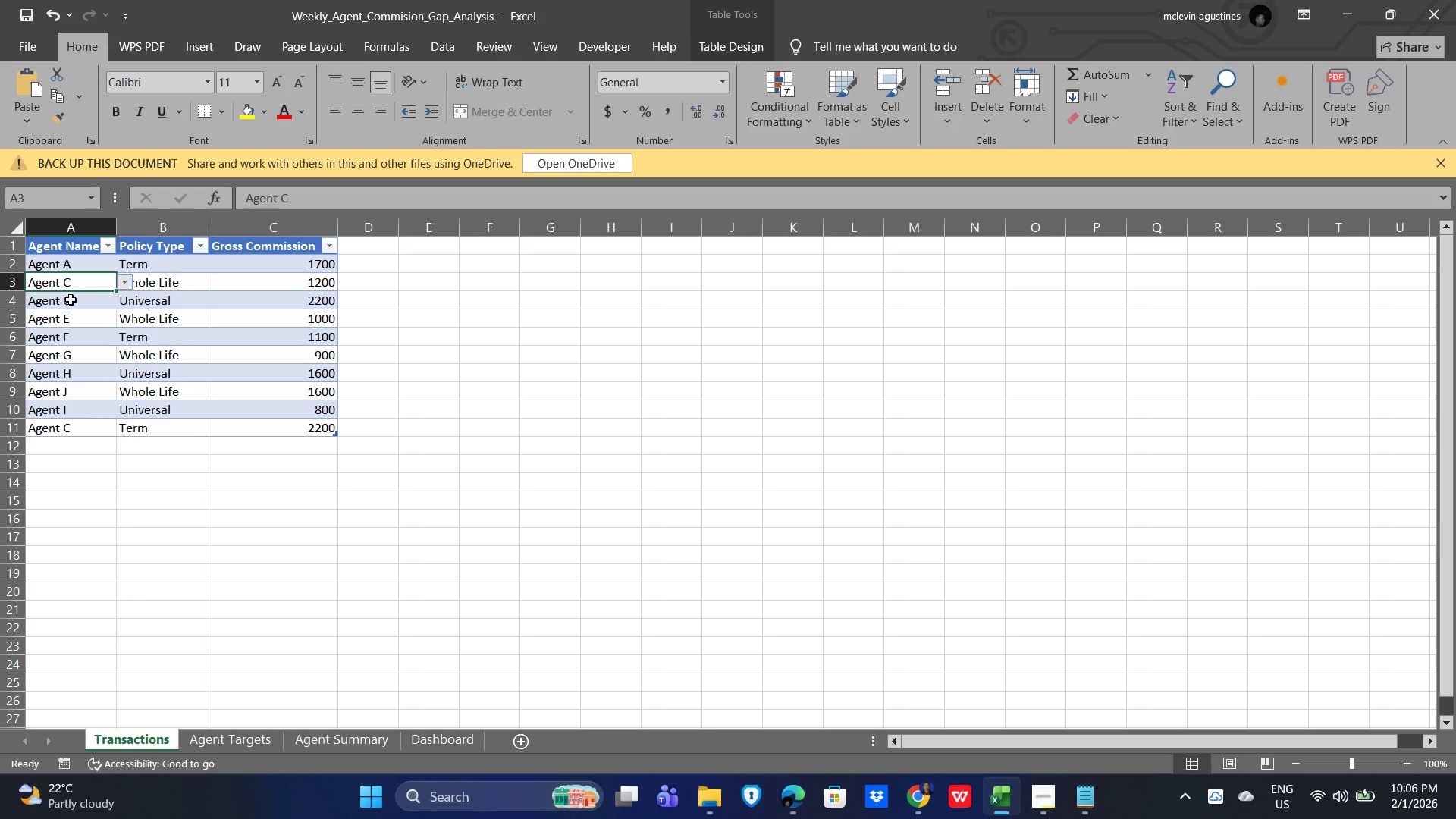 
scroll: coordinate [127, 327], scroll_direction: up, amount: 4.0
 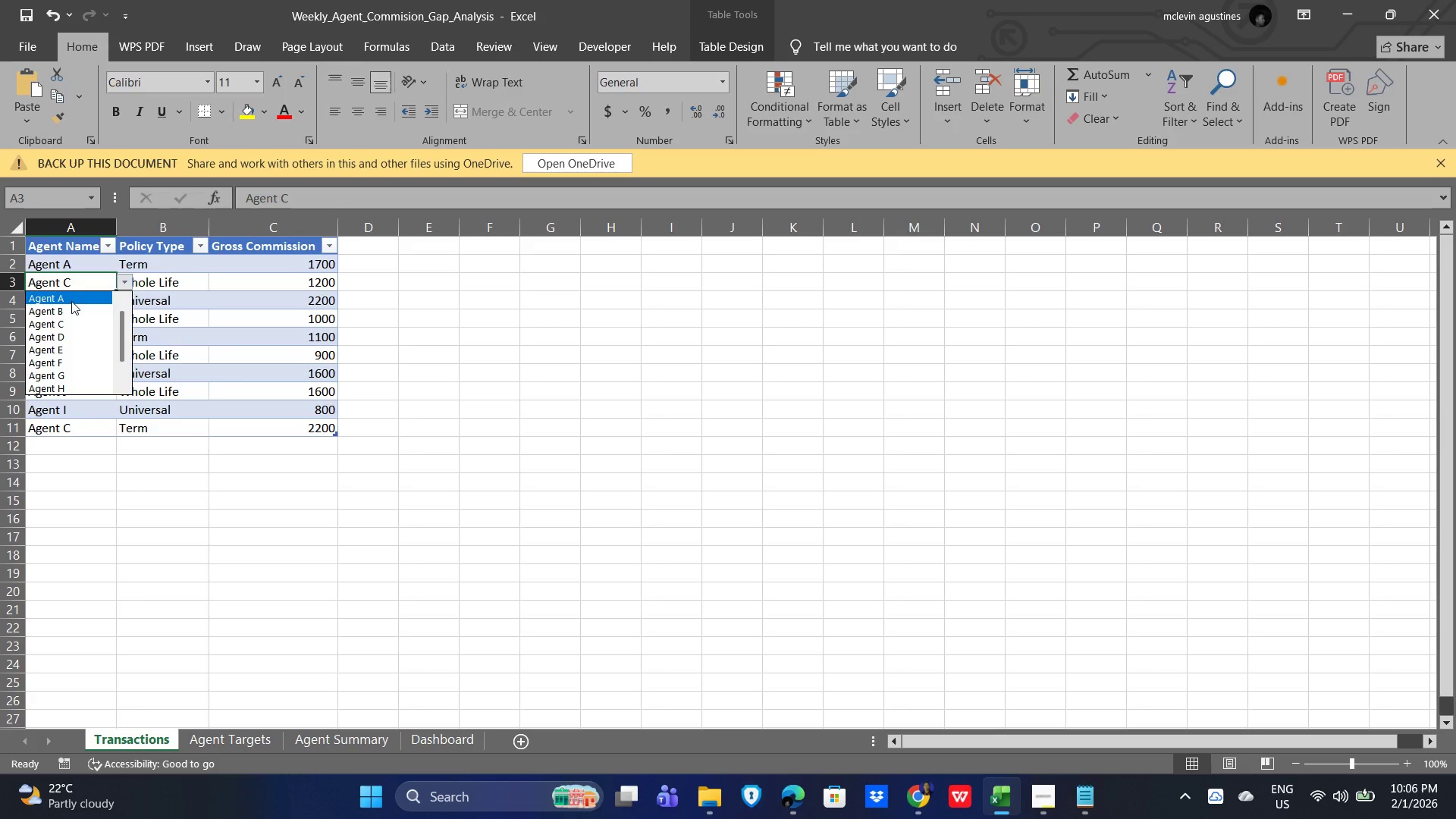 
left_click([71, 300])
 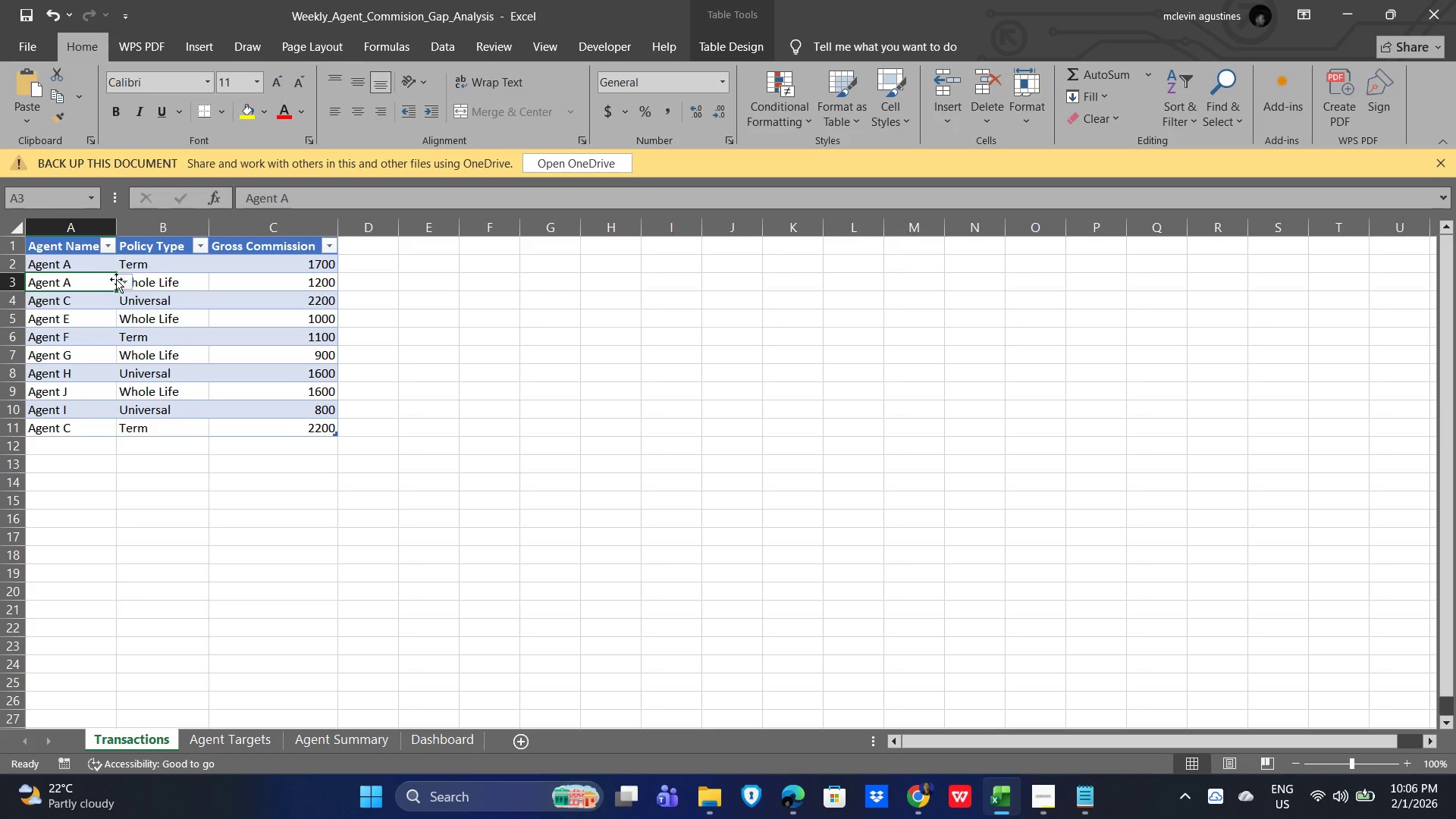 
left_click([125, 281])
 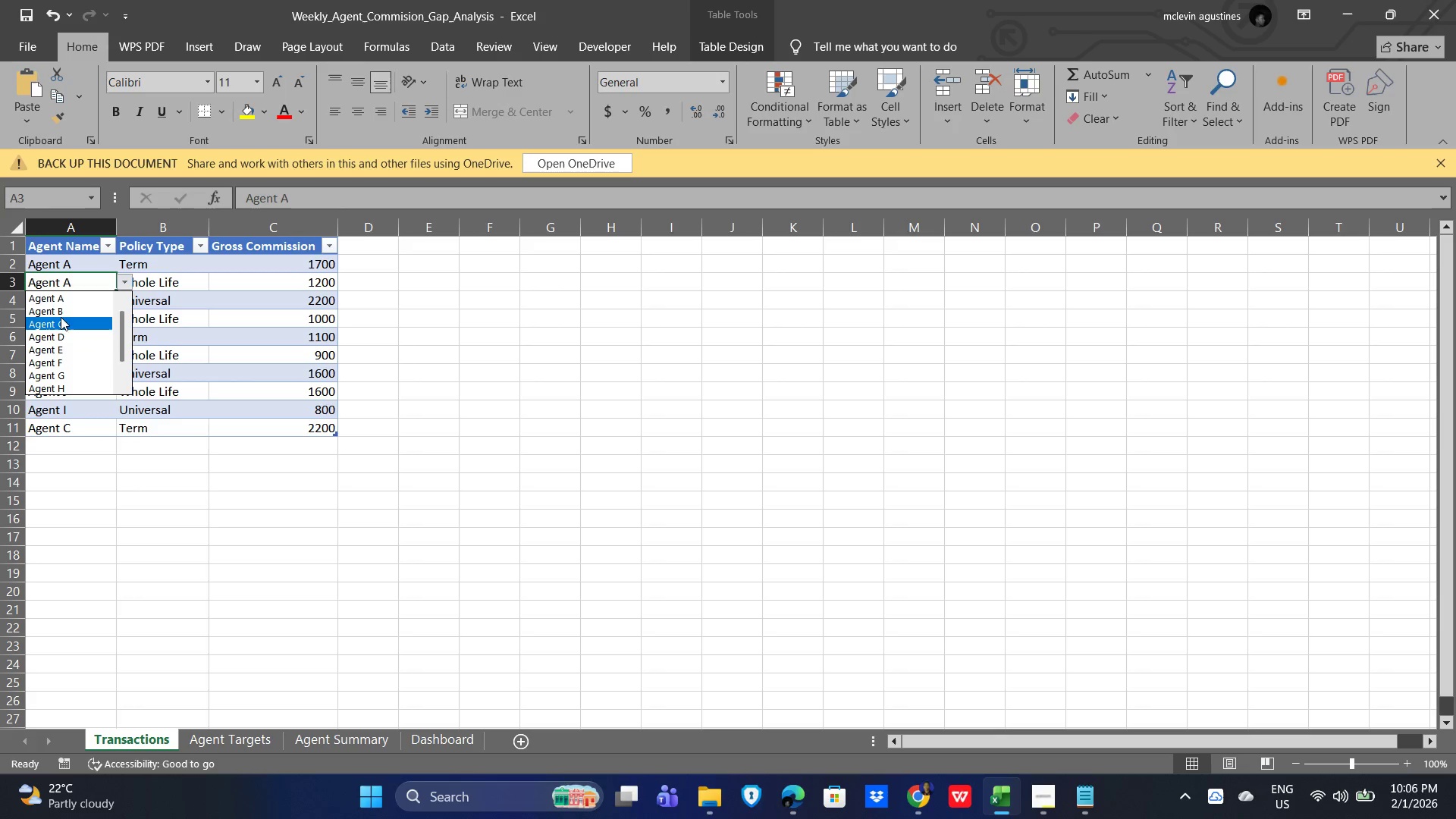 
left_click([64, 309])
 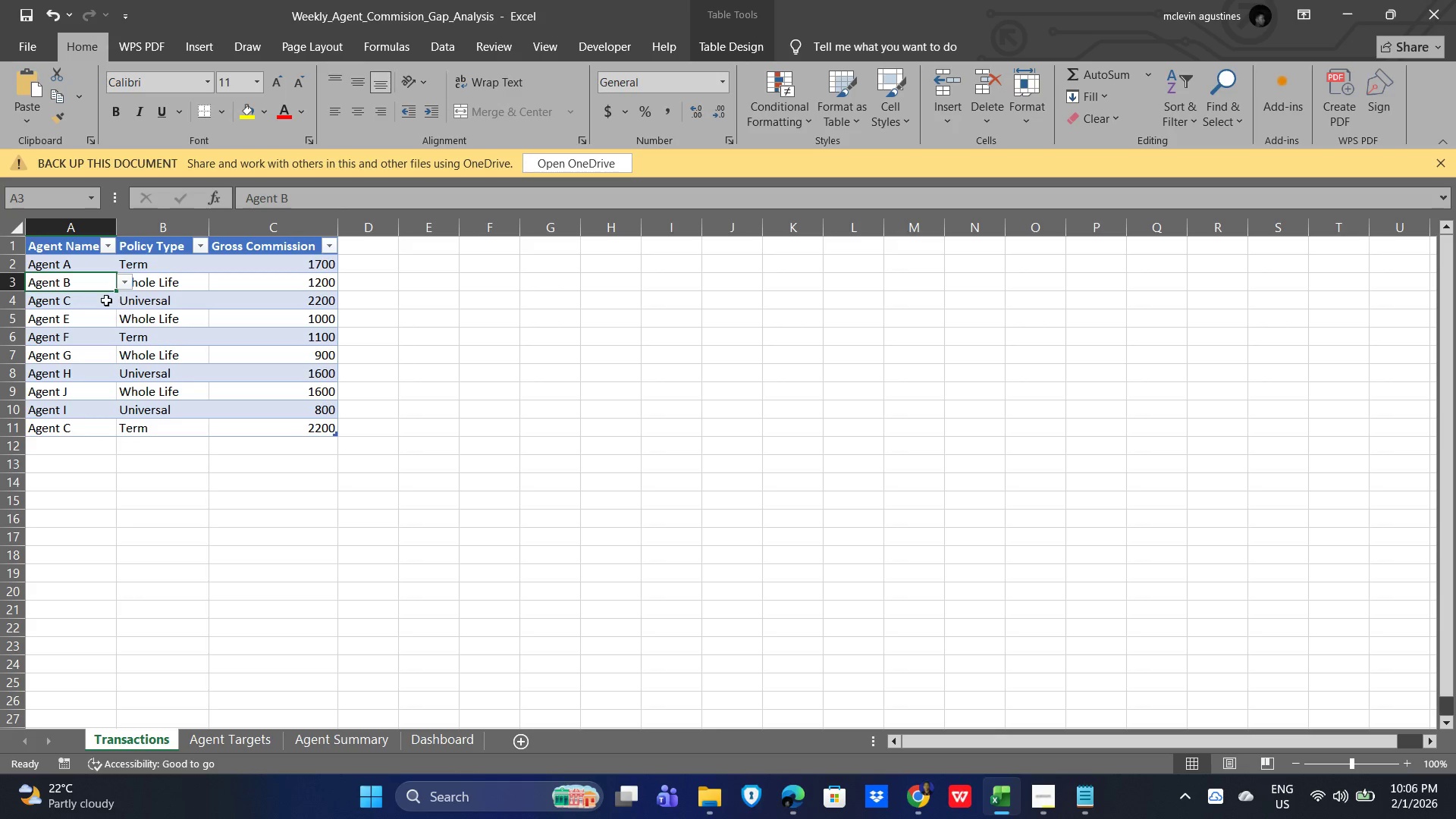 
left_click([97, 300])
 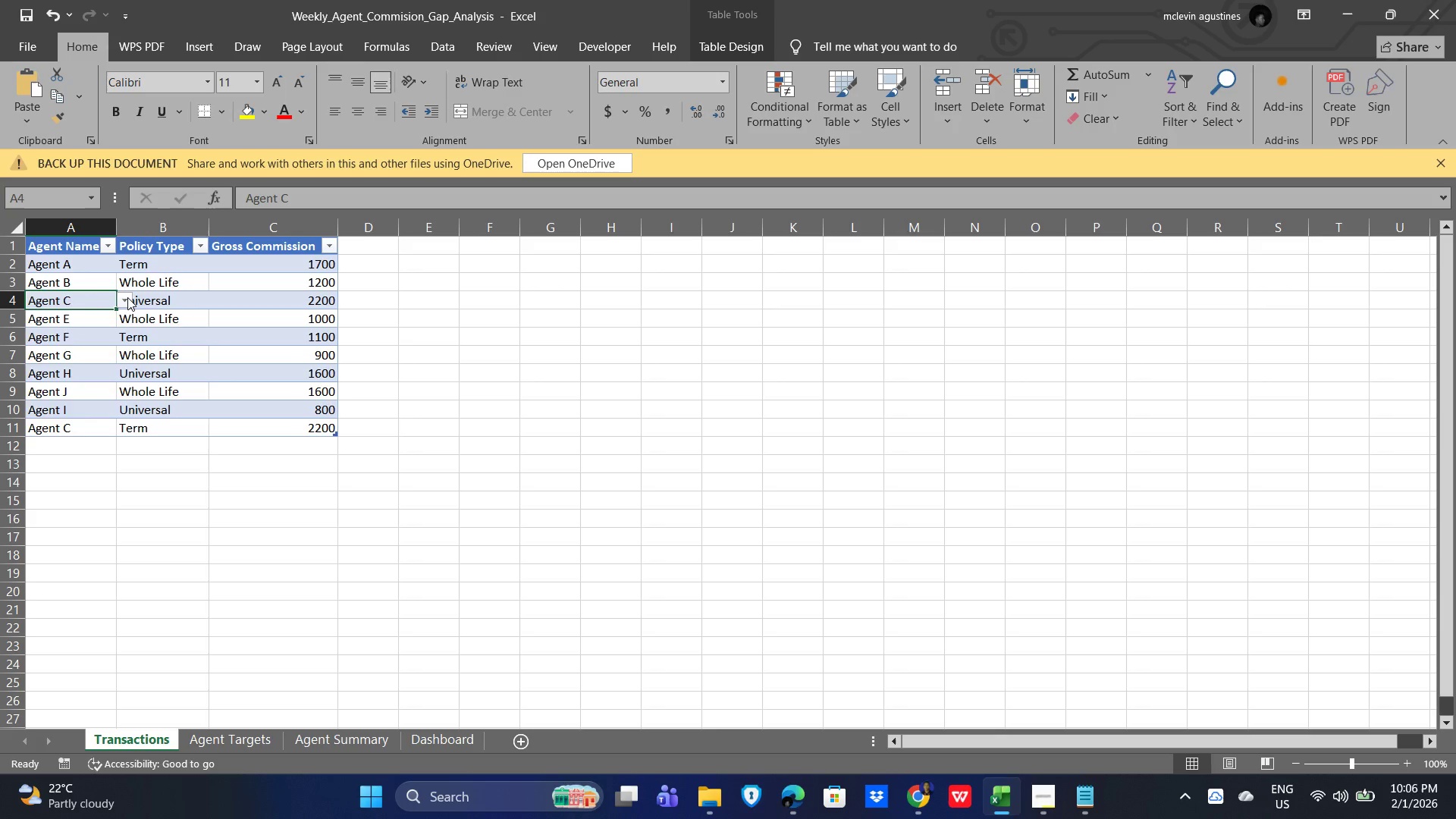 
left_click([127, 297])
 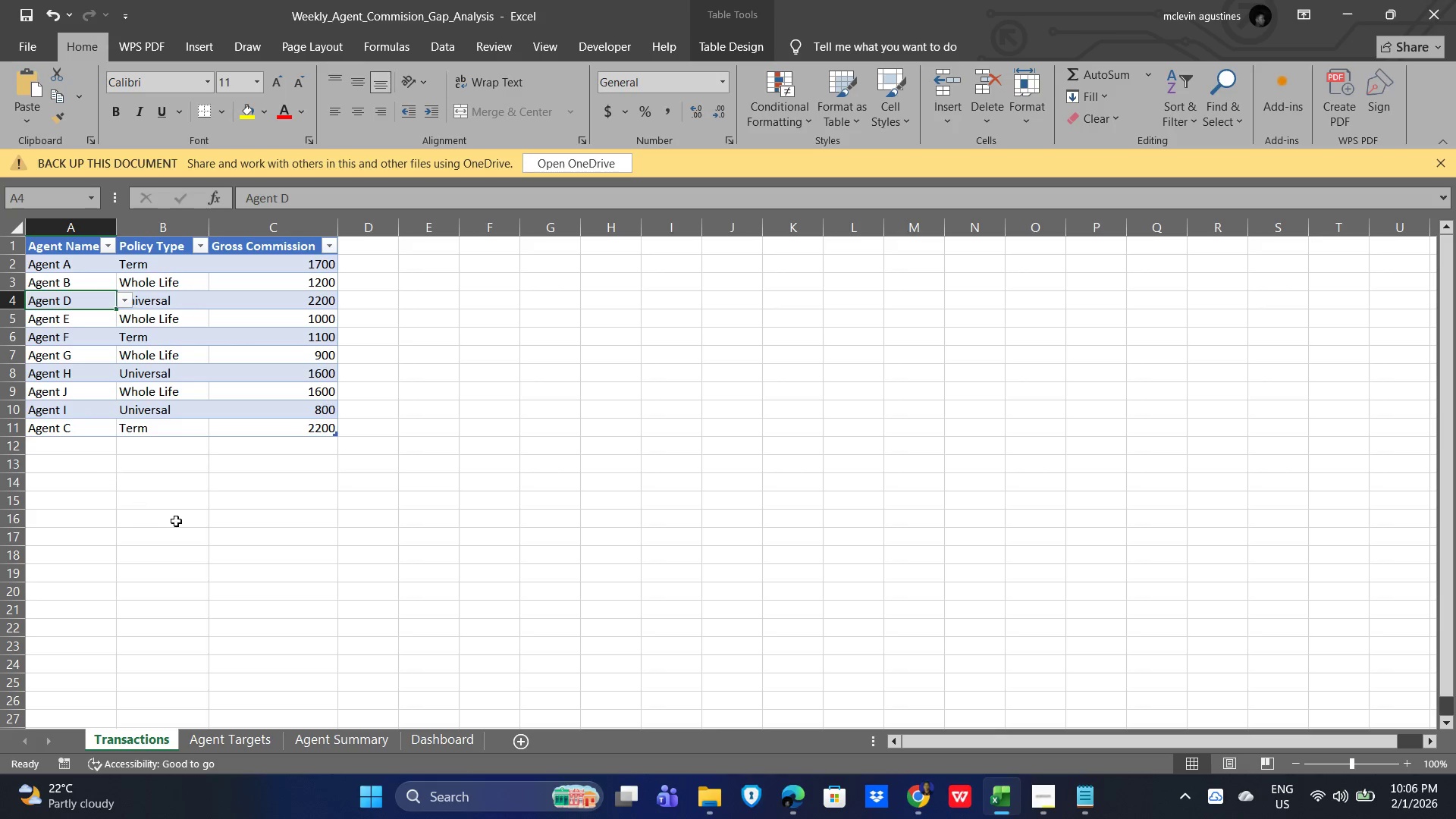 
left_click([477, 506])
 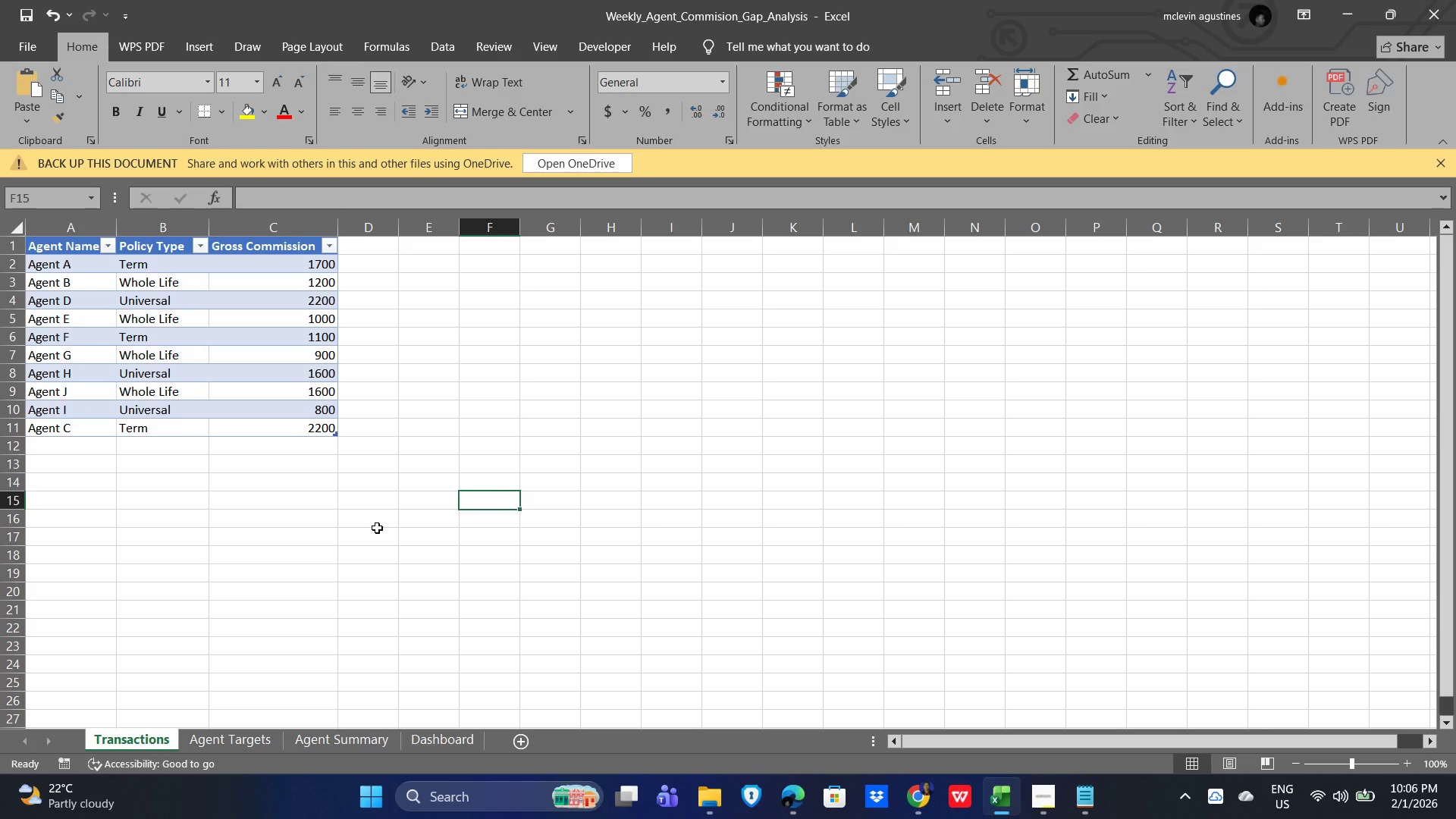 
wait(10.56)
 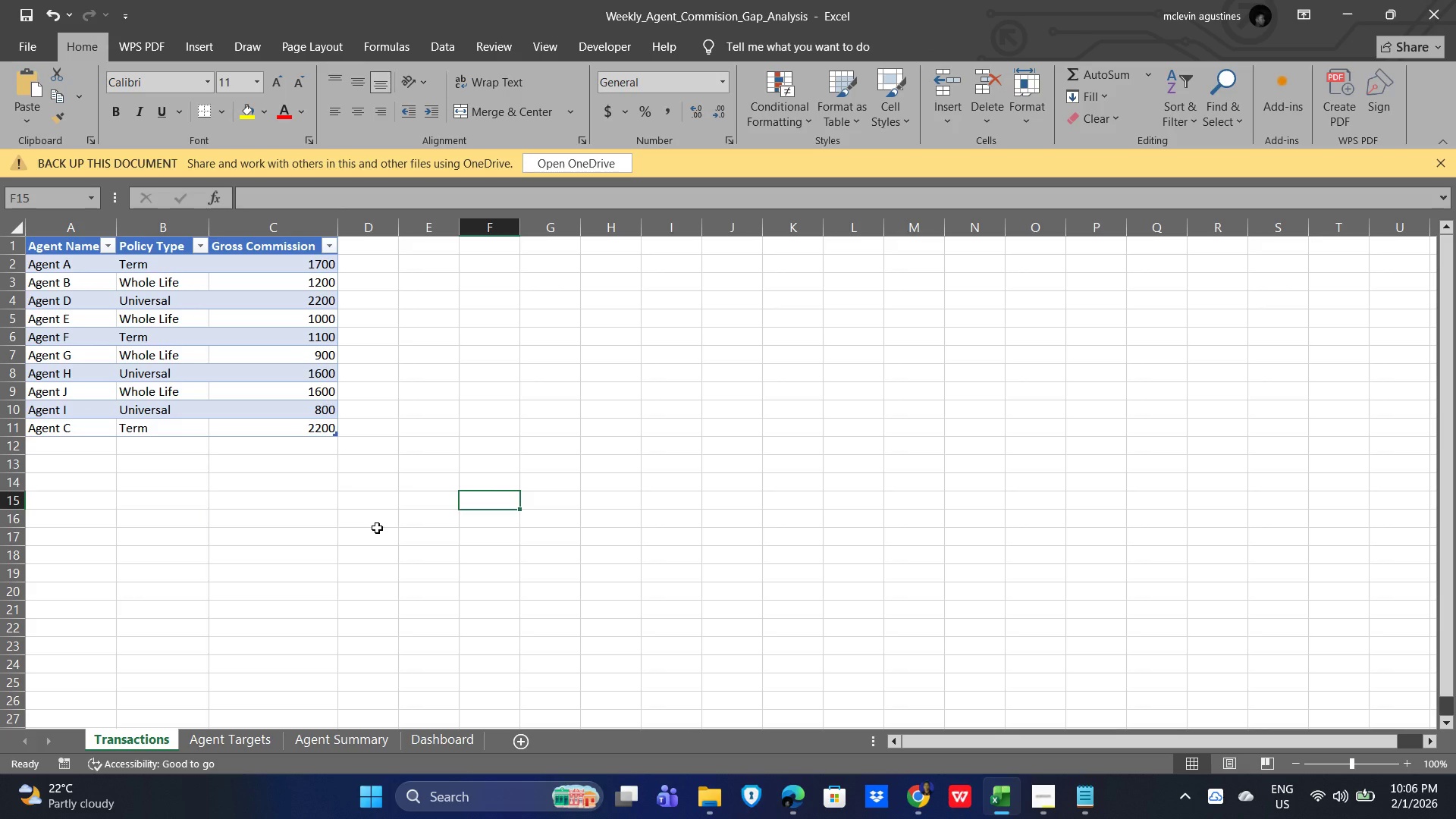 
left_click([334, 743])
 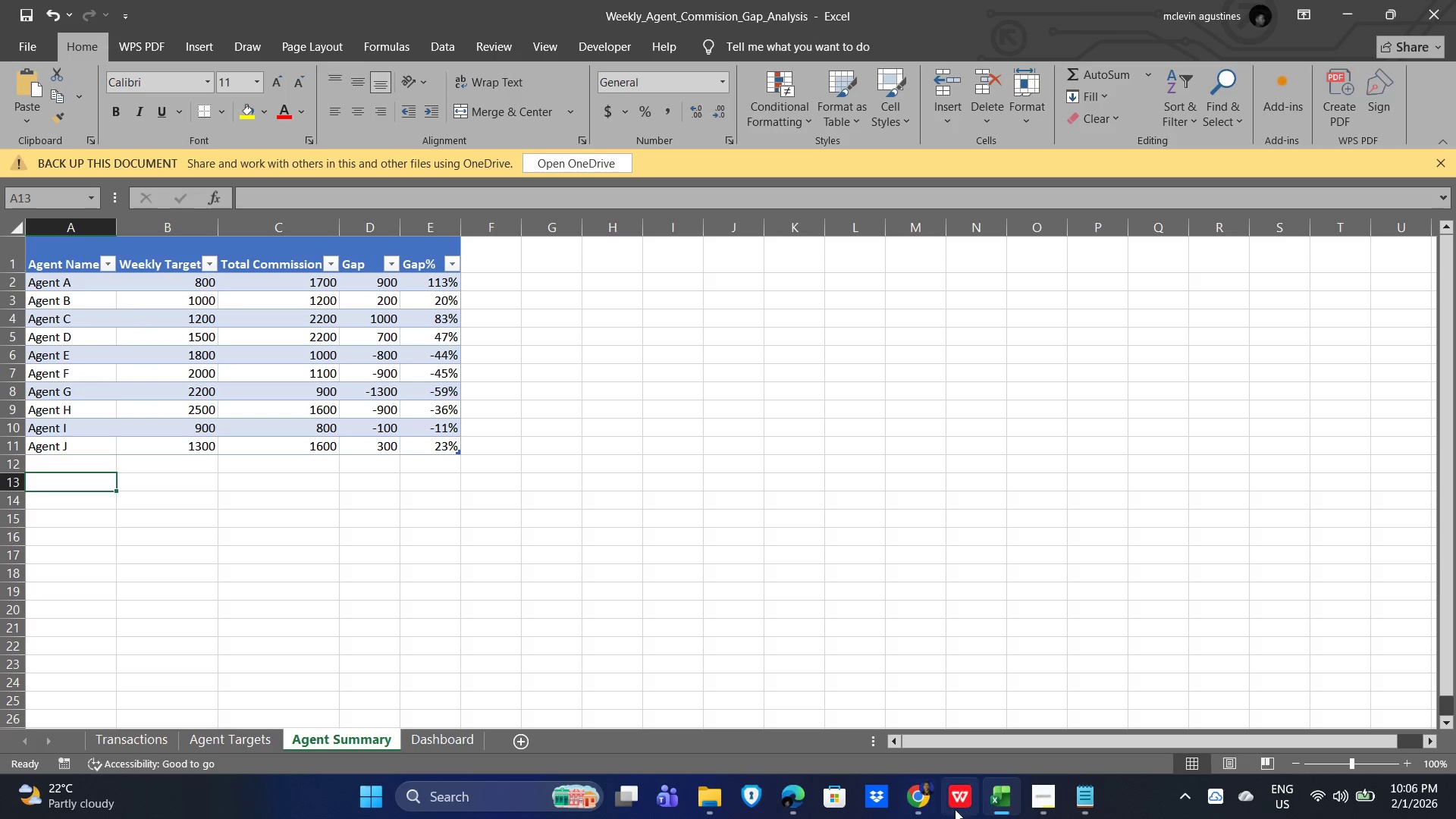 
left_click([1038, 810])